 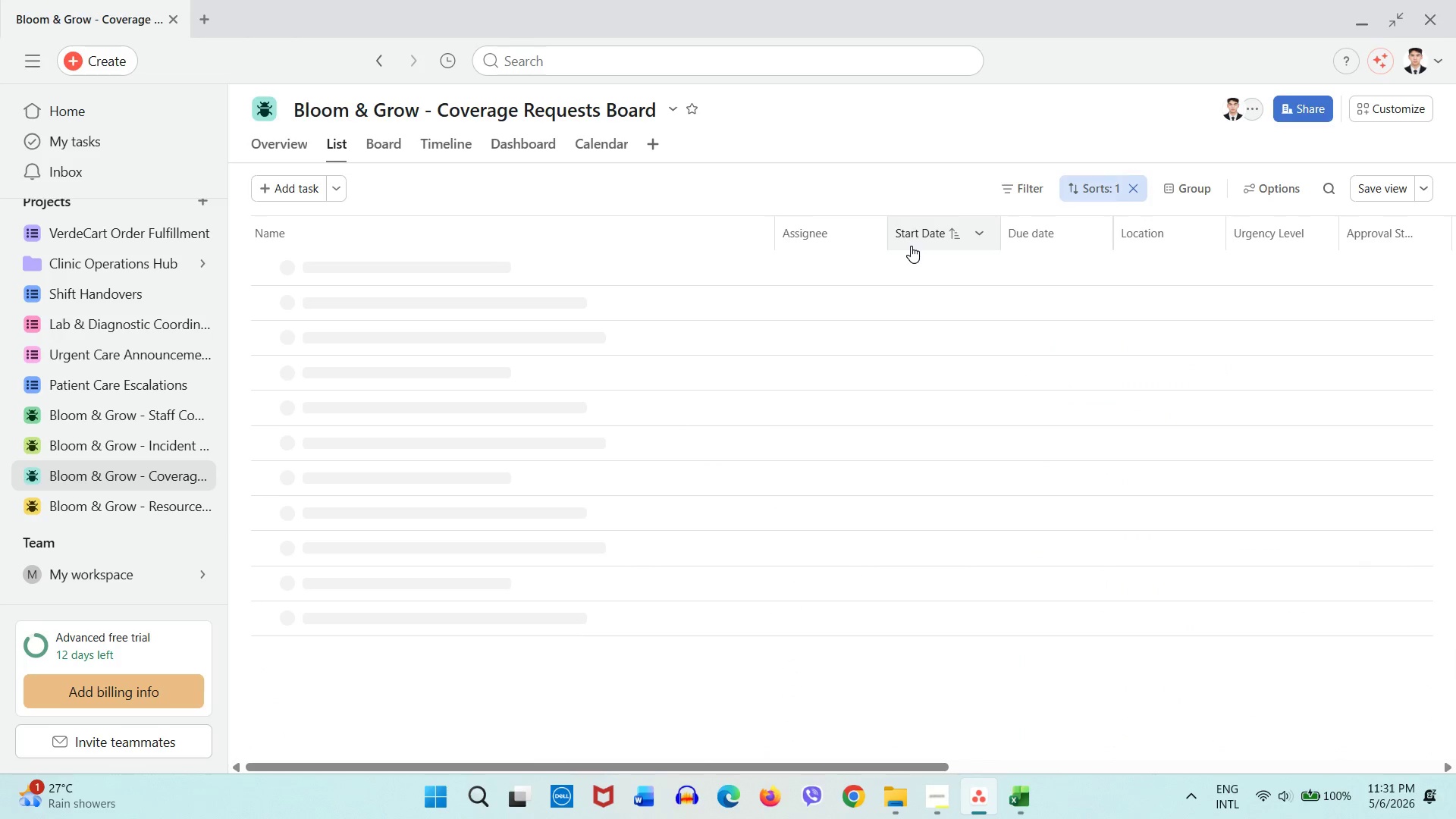 
left_click([911, 246])
 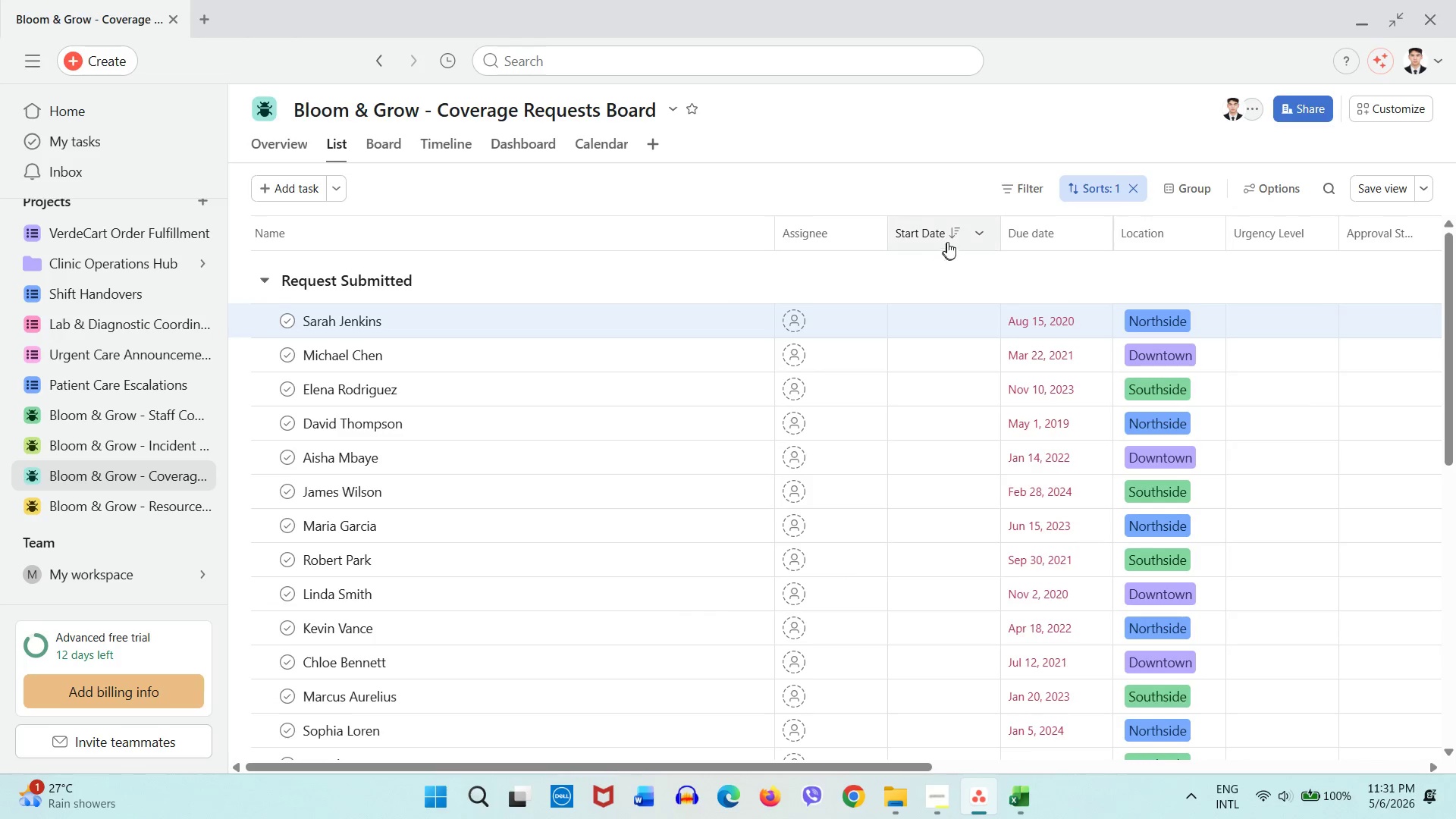 
right_click([949, 240])
 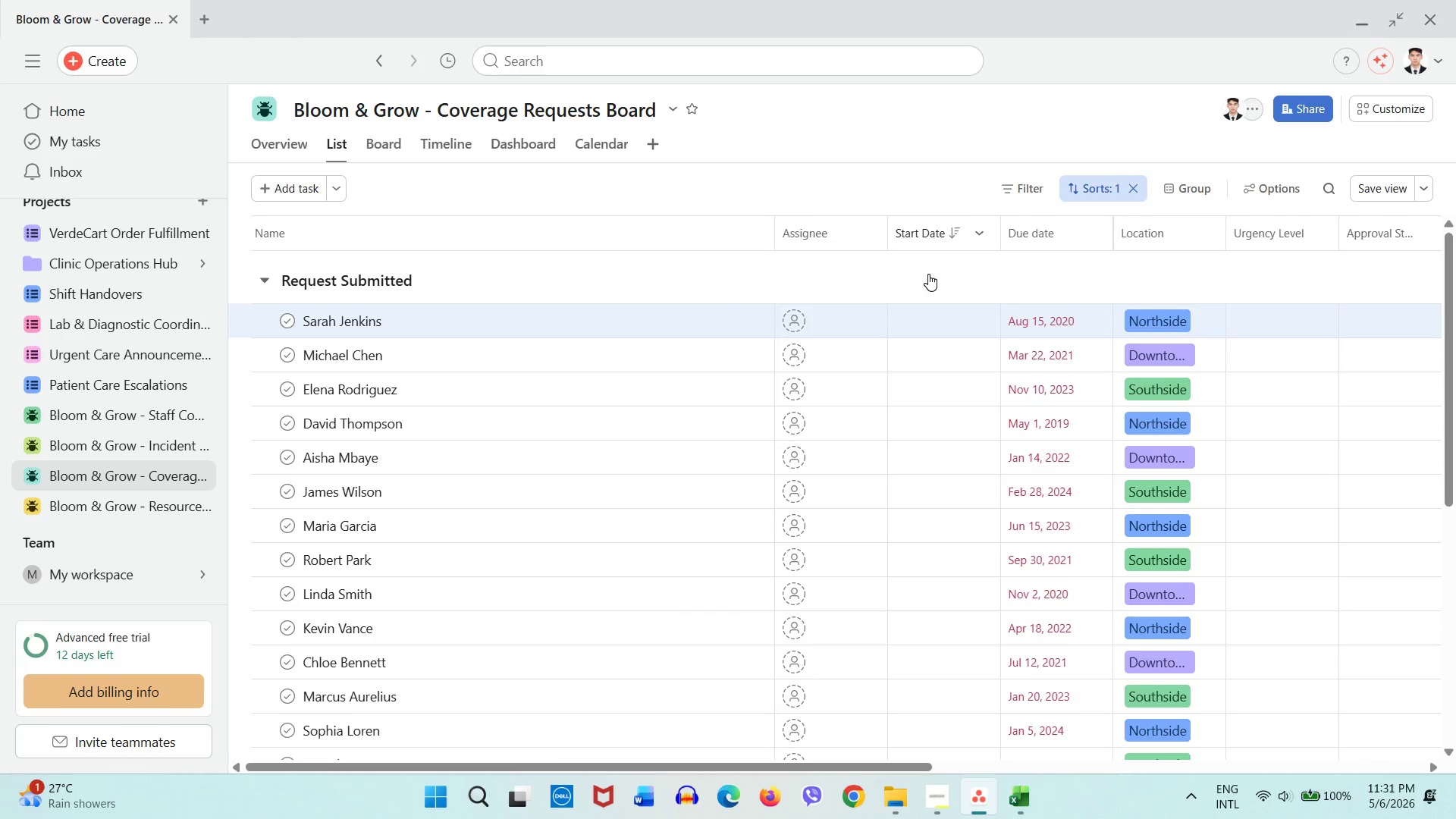 
double_click([928, 280])
 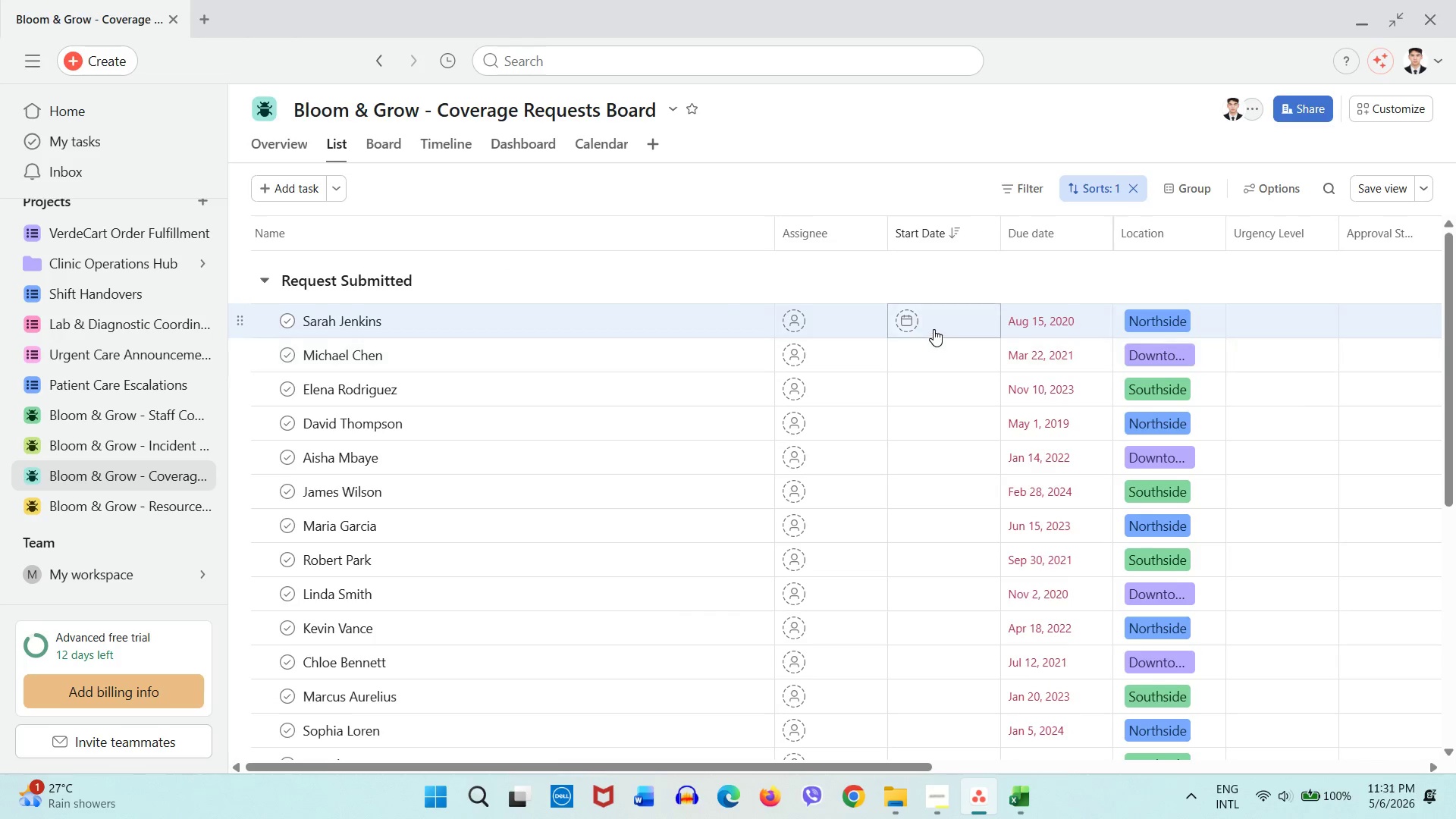 
left_click([934, 328])
 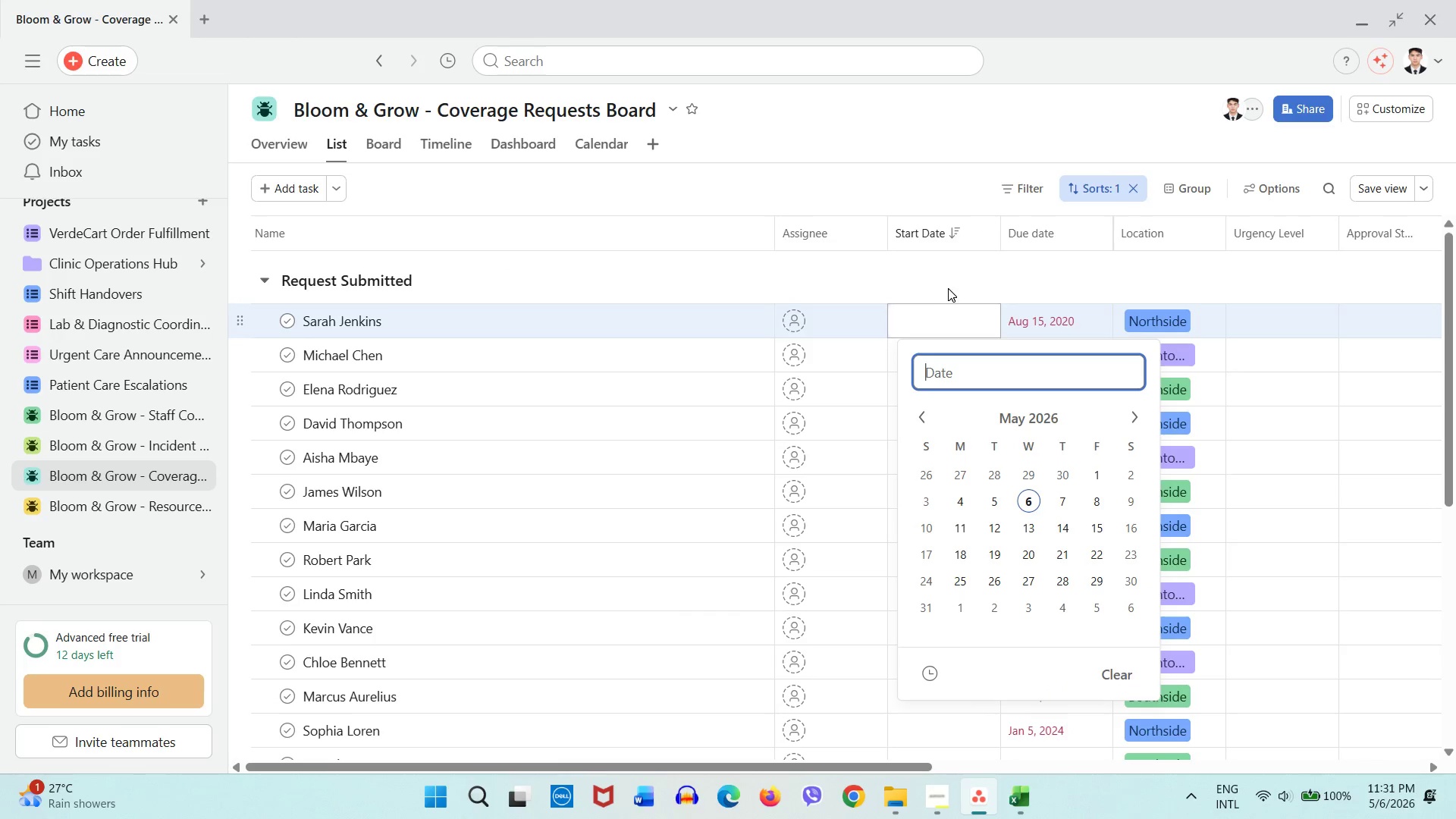 
left_click([948, 288])
 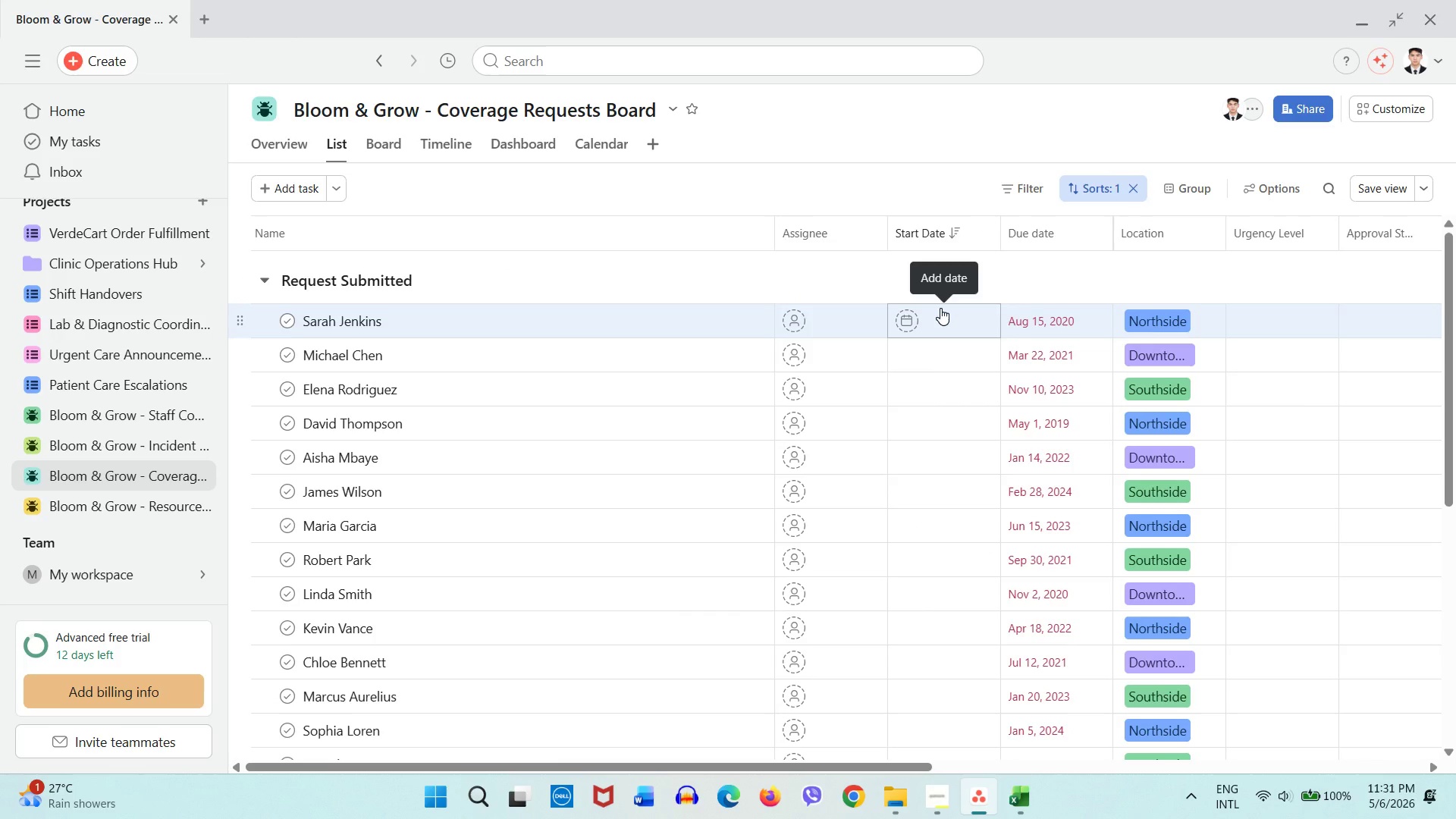 
key(Shift+ArrowDown)
 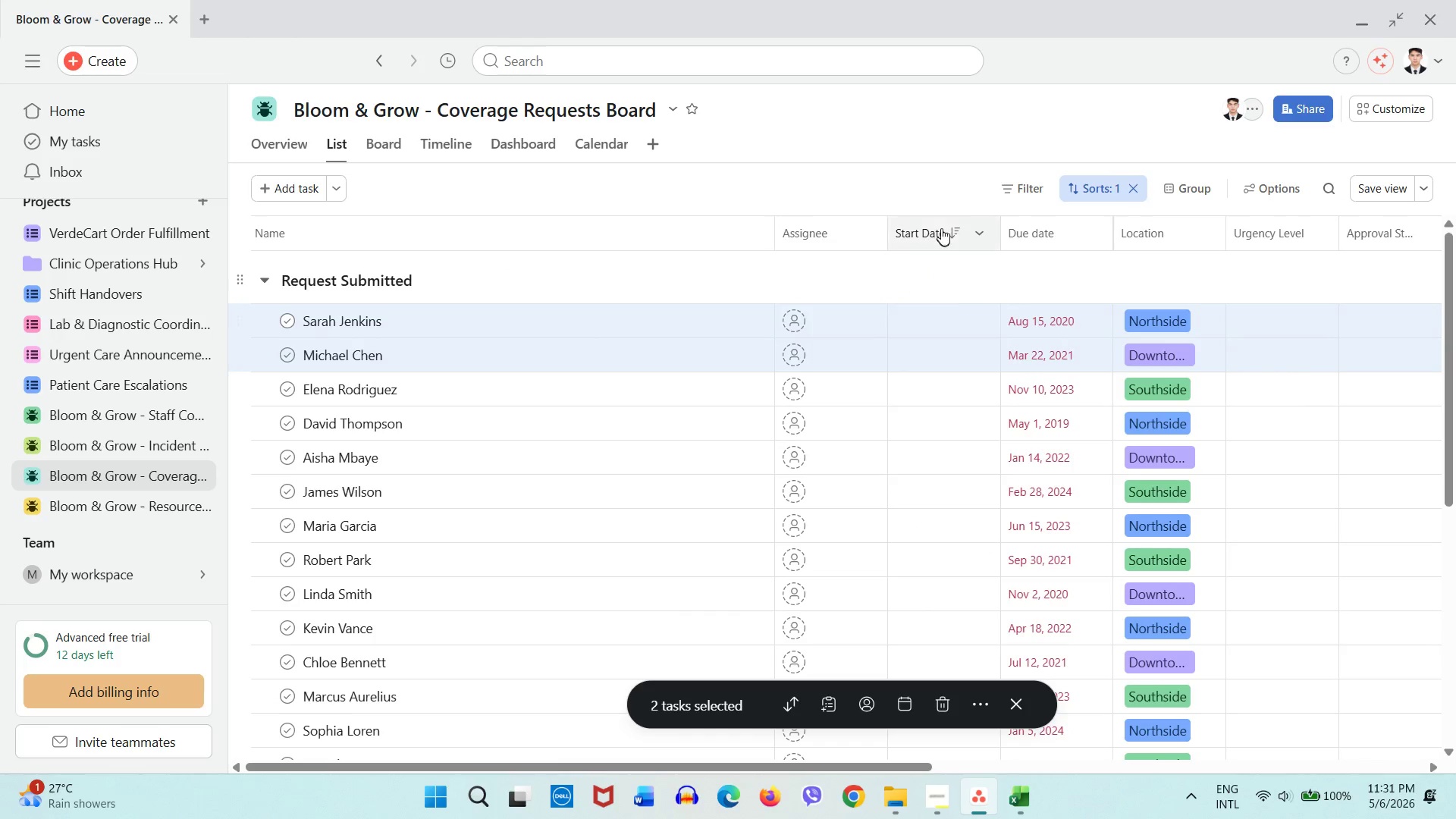 
left_click([942, 202])
 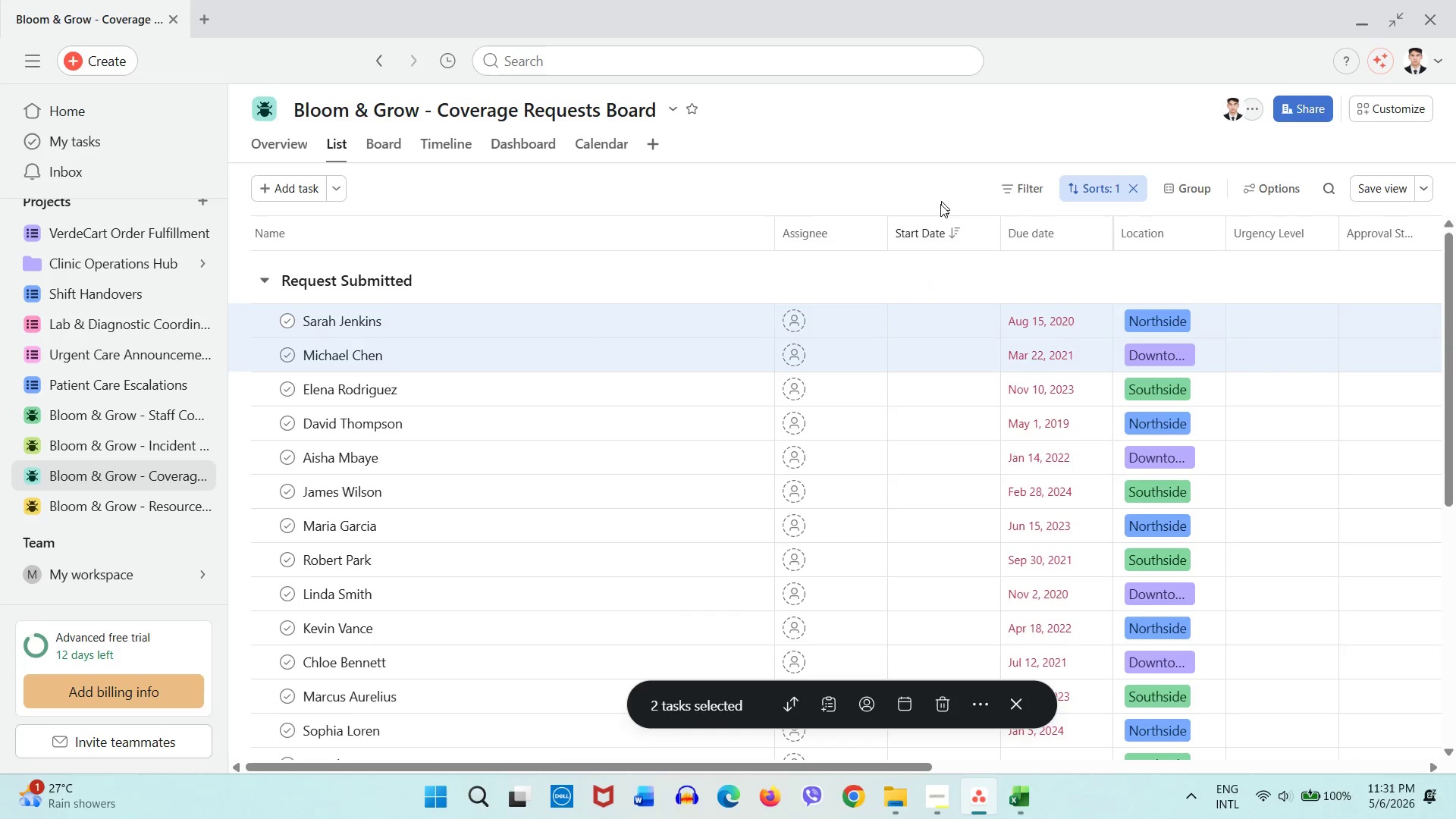 
left_click_drag(start_coordinate=[942, 197], to_coordinate=[939, 214])
 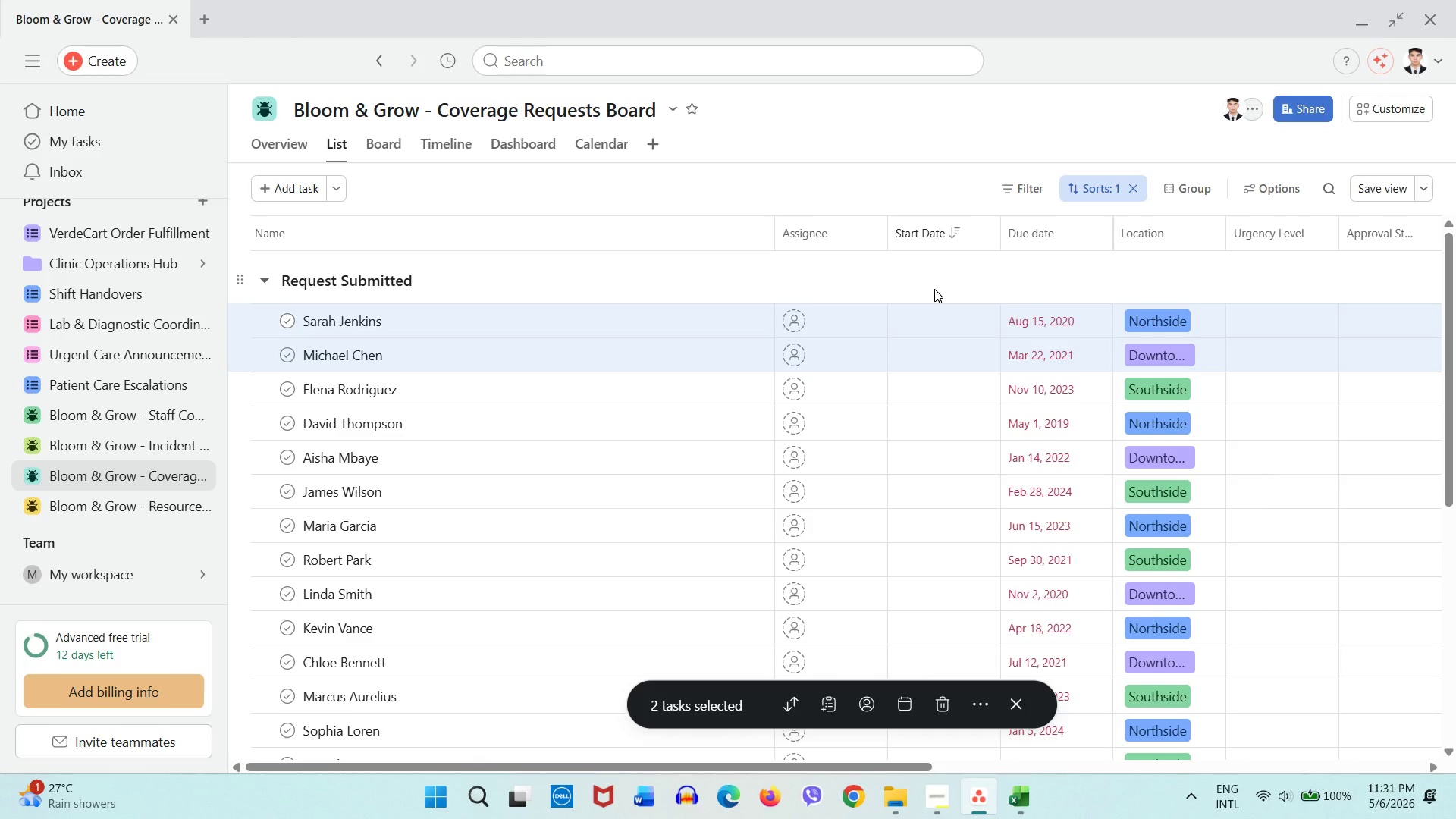 
left_click([934, 289])
 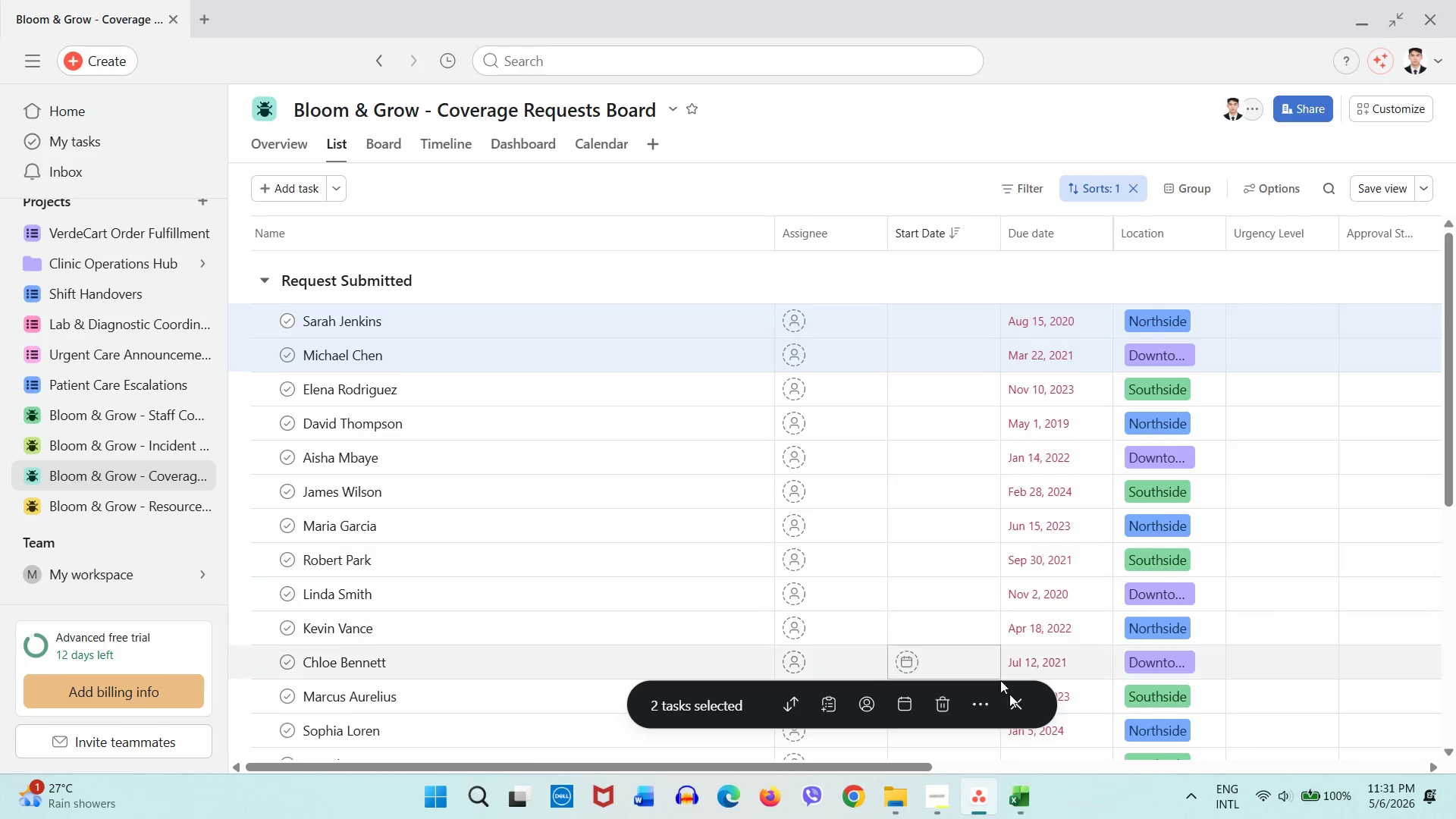 
left_click([1020, 704])
 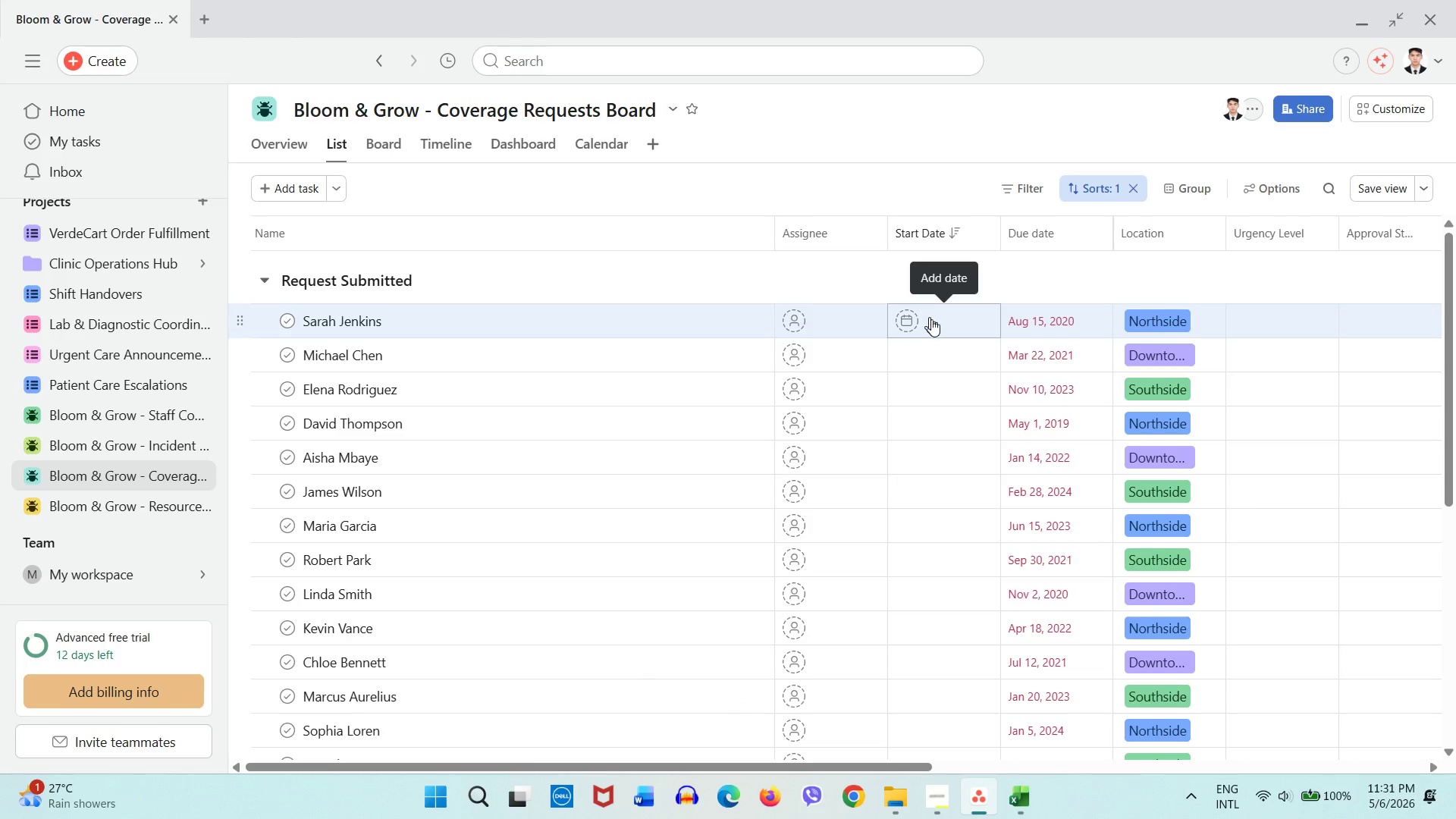 
right_click([953, 330])
 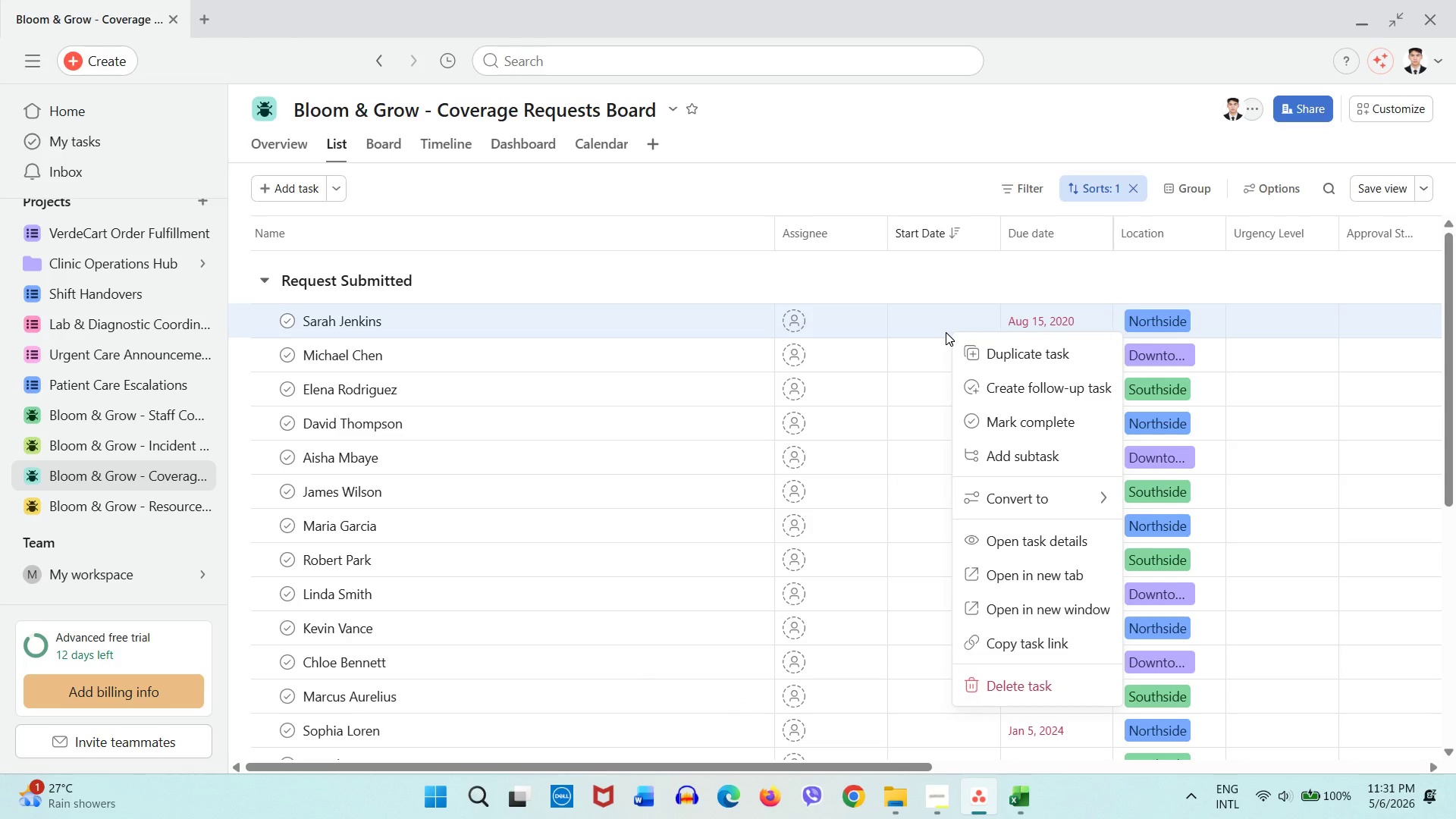 
left_click([946, 332])
 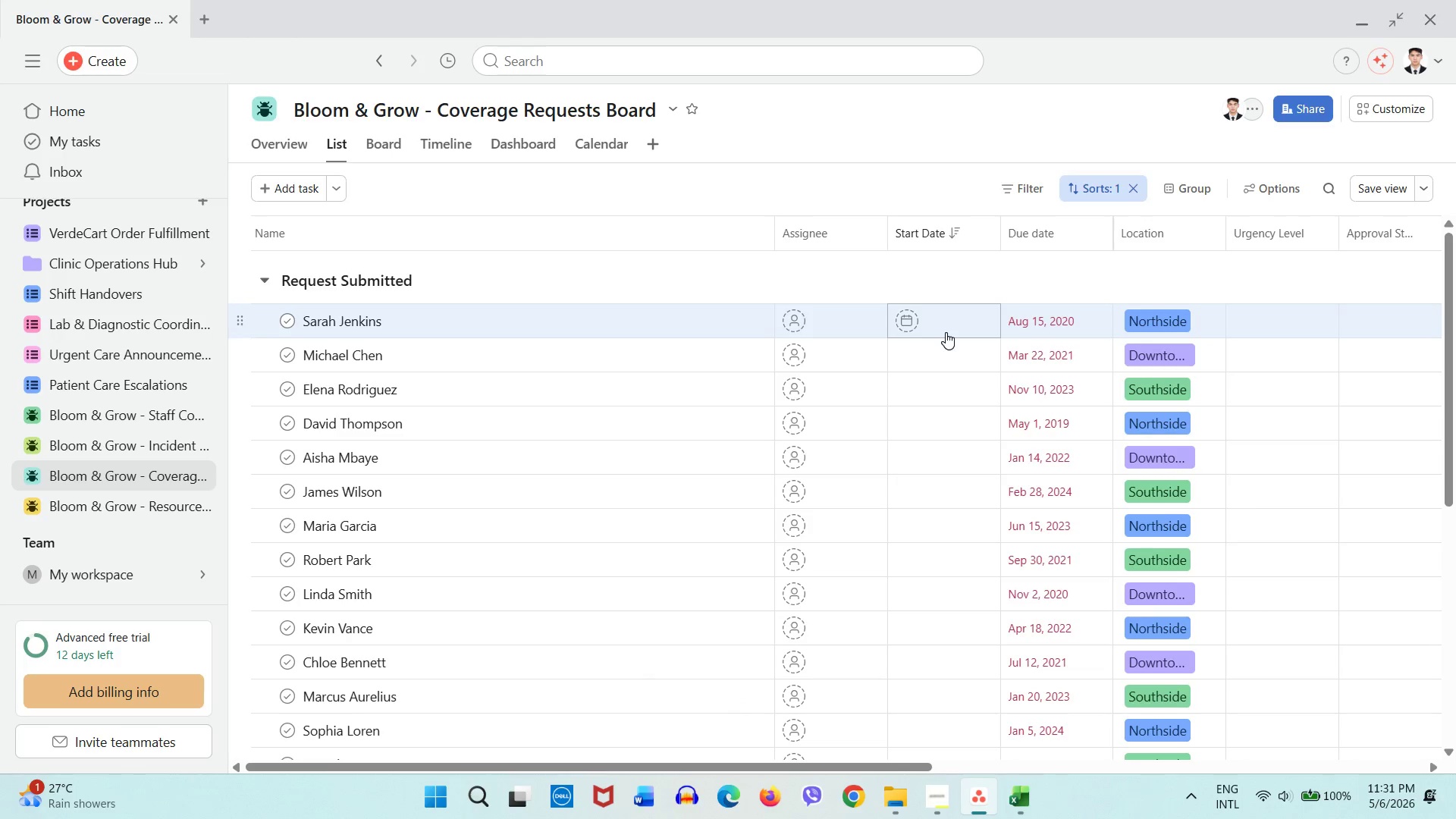 
hold_key(key=ControlLeft, duration=1.44)
double_click([935, 367])
 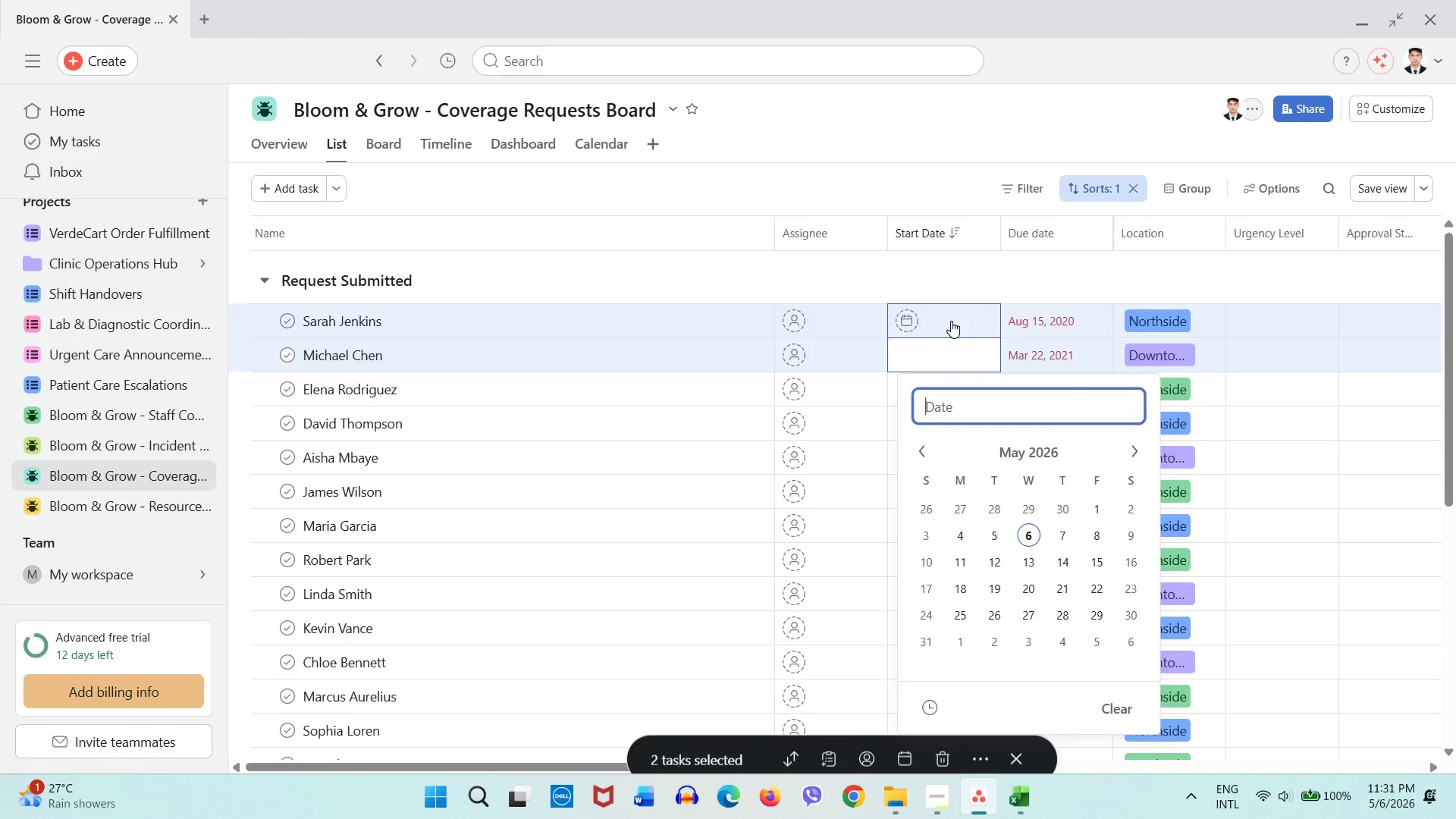 
left_click([951, 321])
 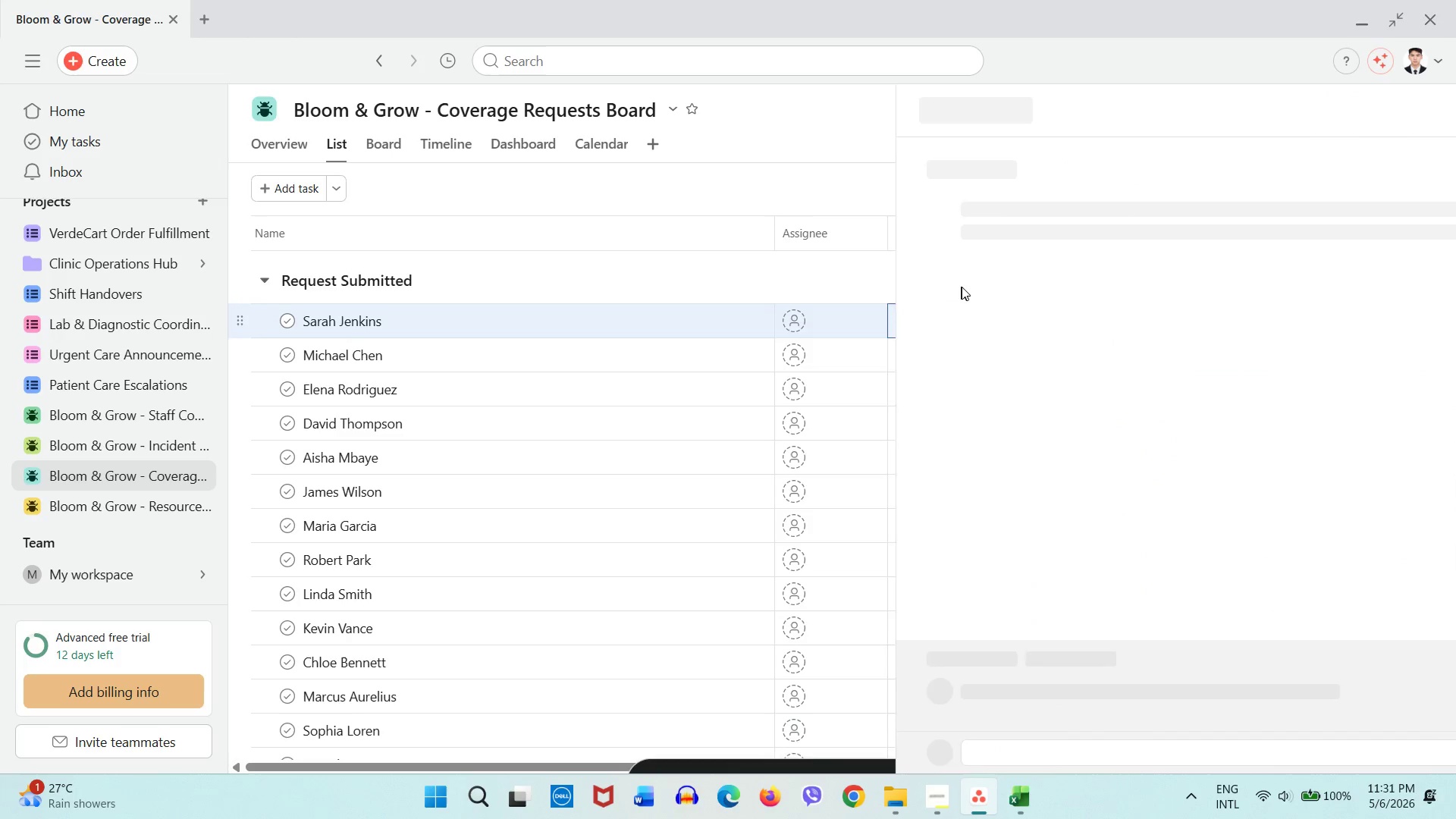 
left_click([962, 284])
 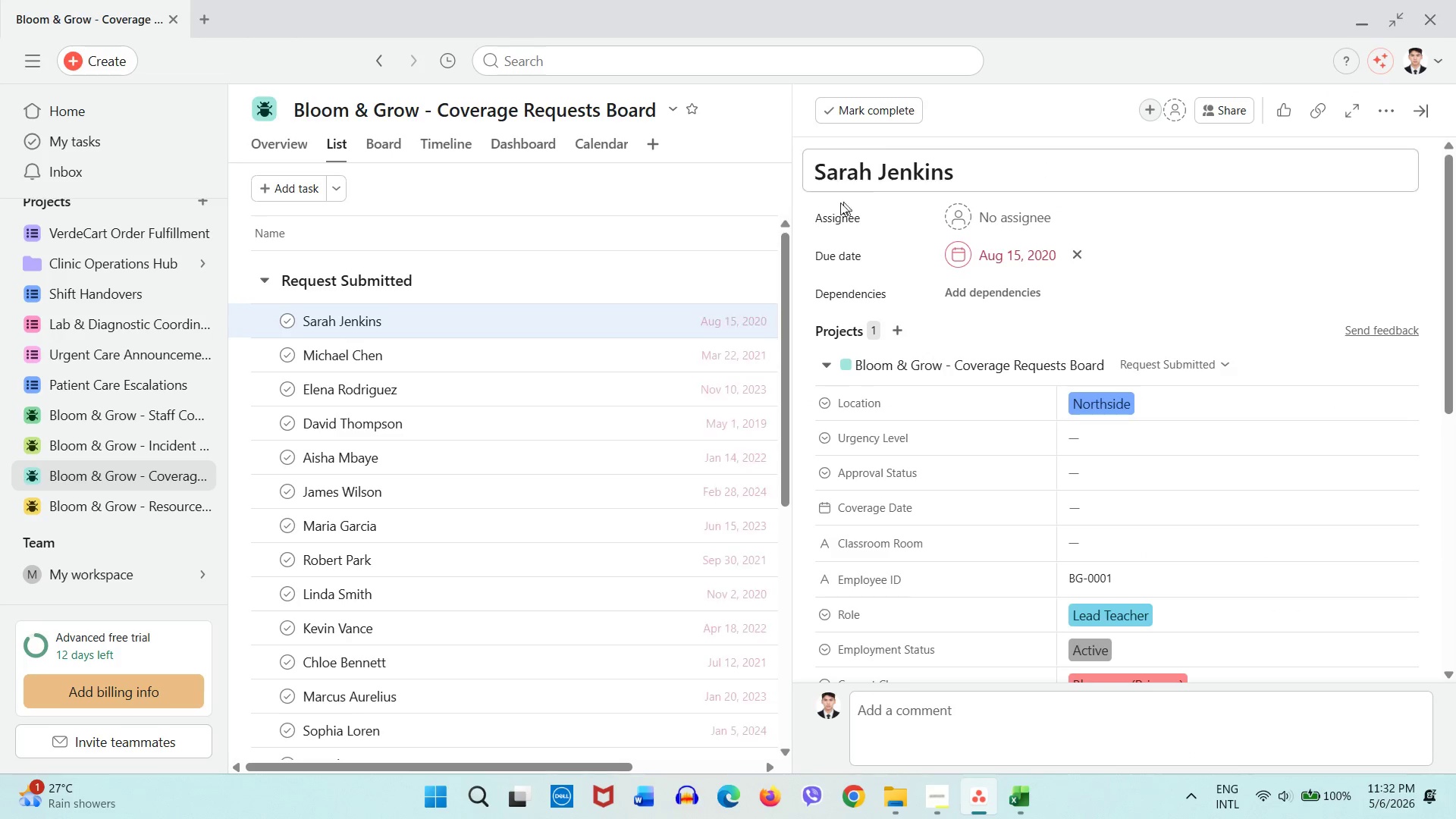 
left_click([708, 212])
 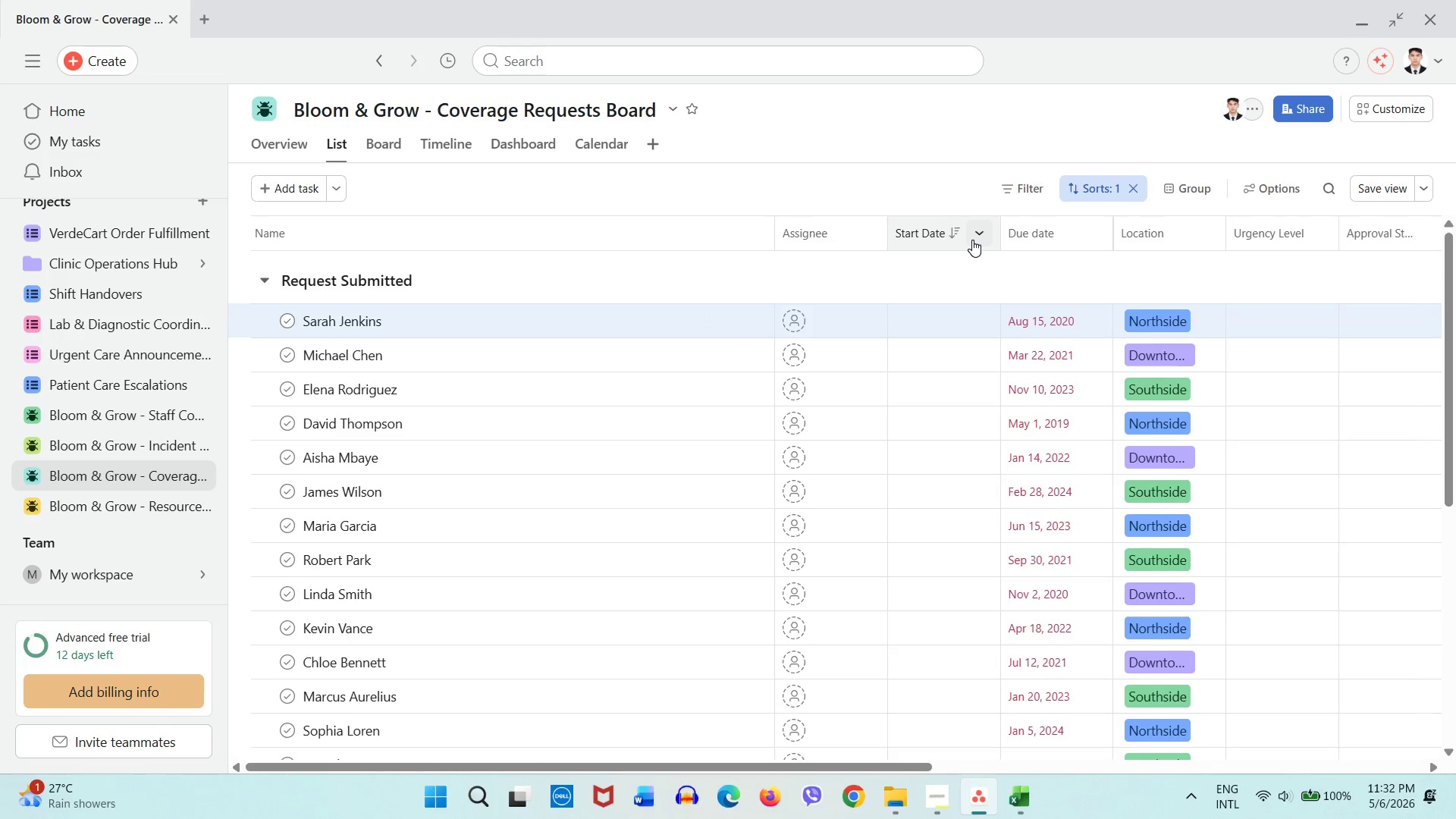 
left_click([982, 231])
 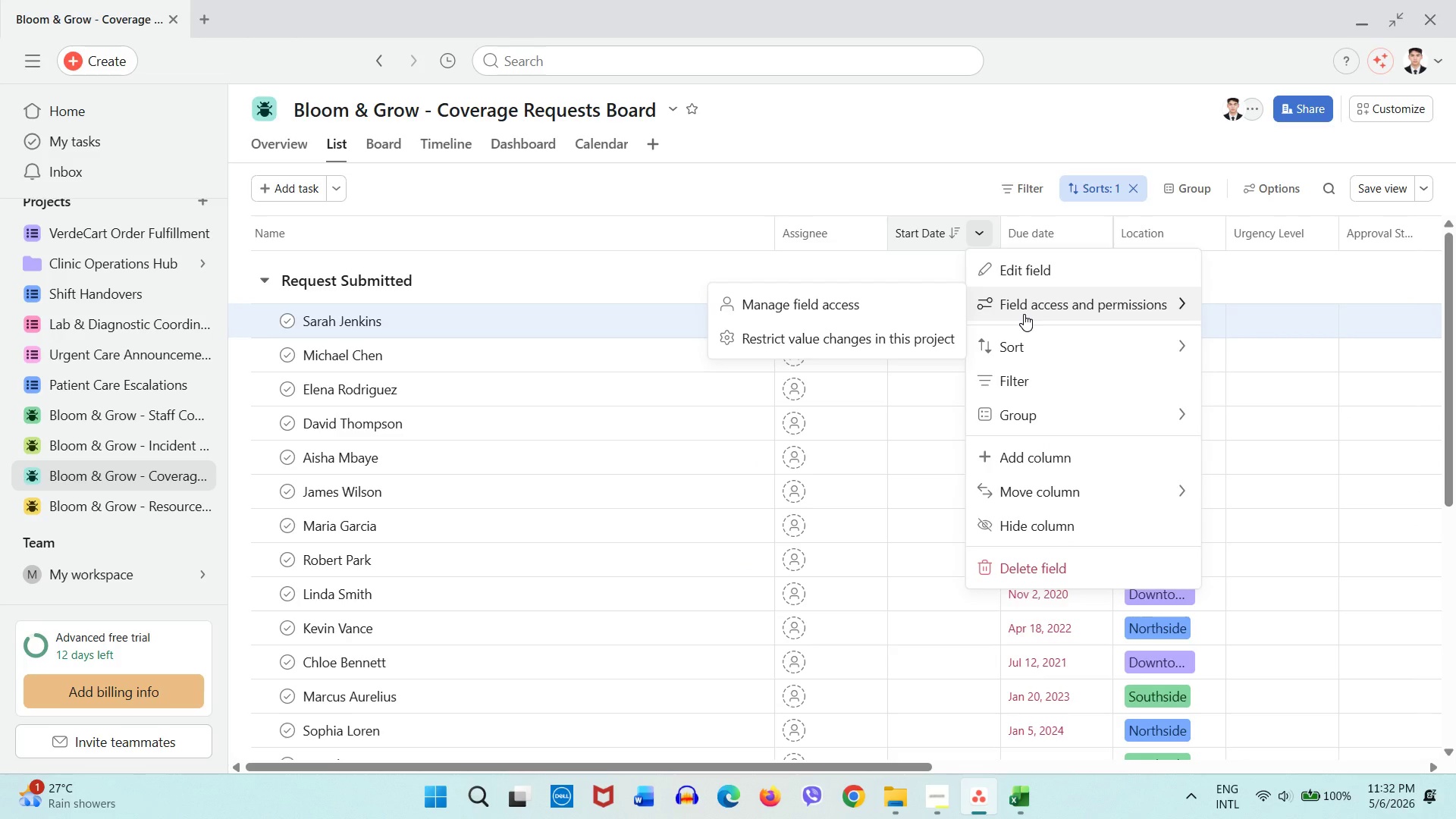 
wait(11.91)
 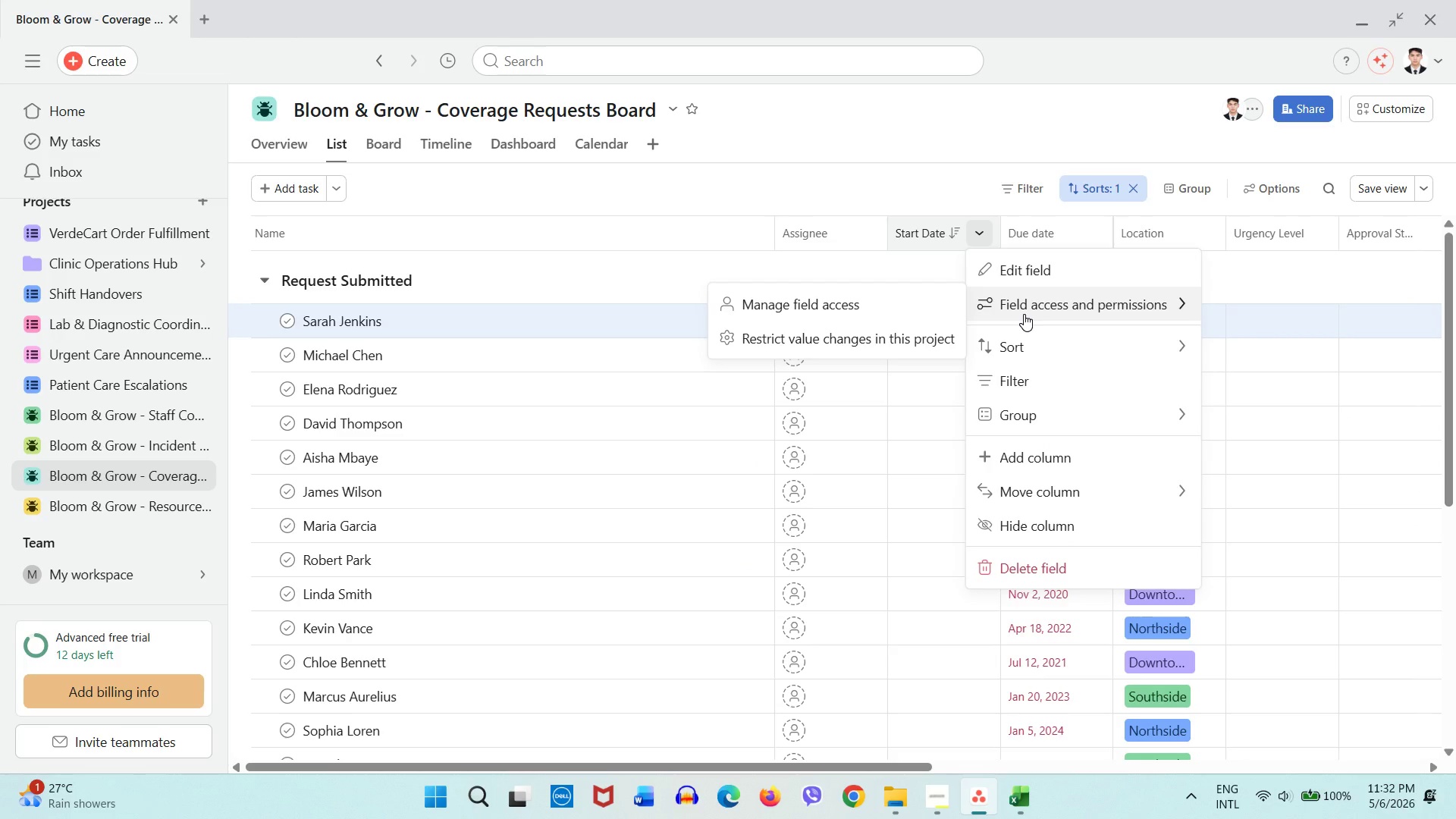 
left_click([849, 185])
 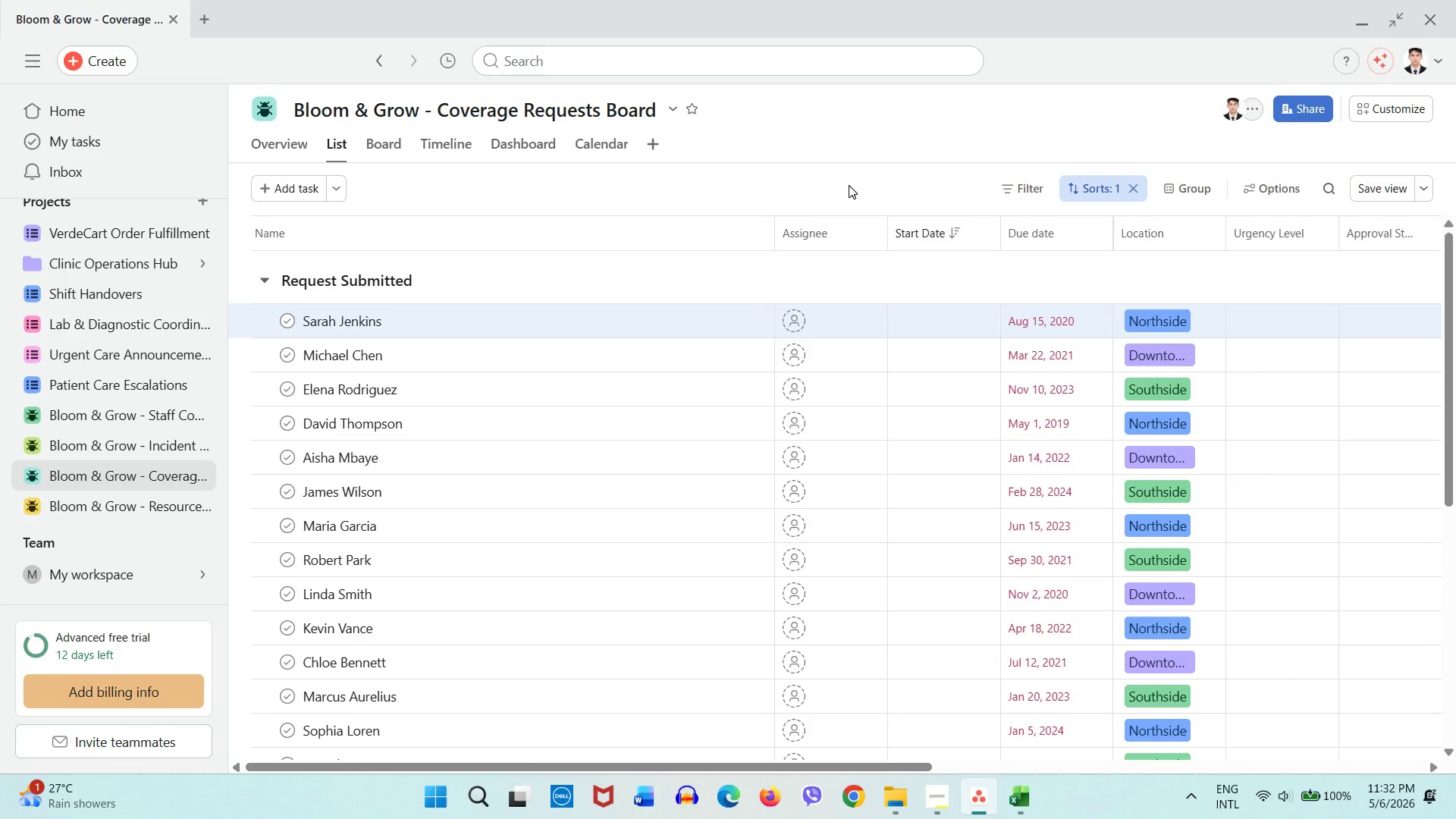 
wait(7.37)
 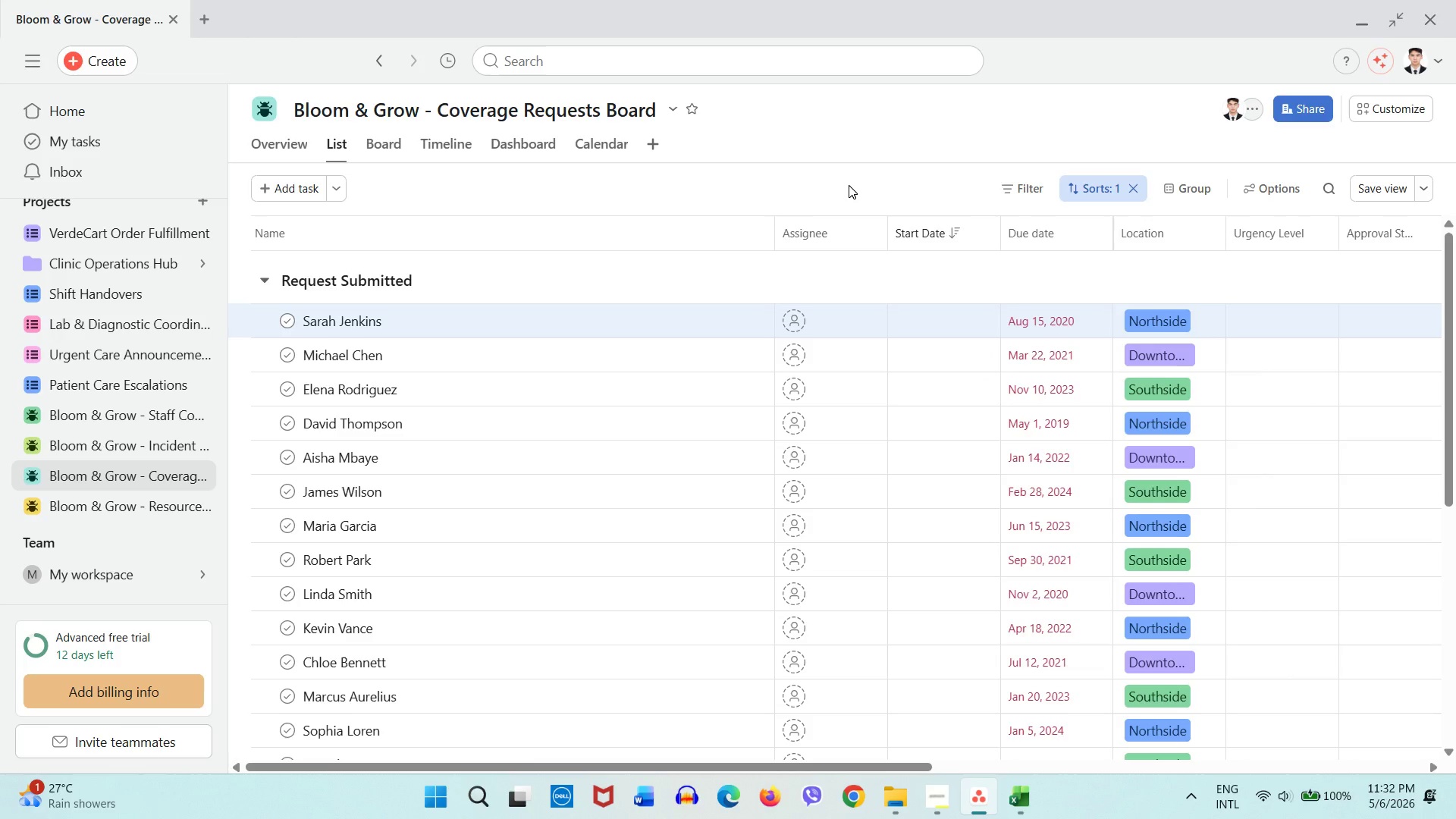 
mouse_move([899, 229])
 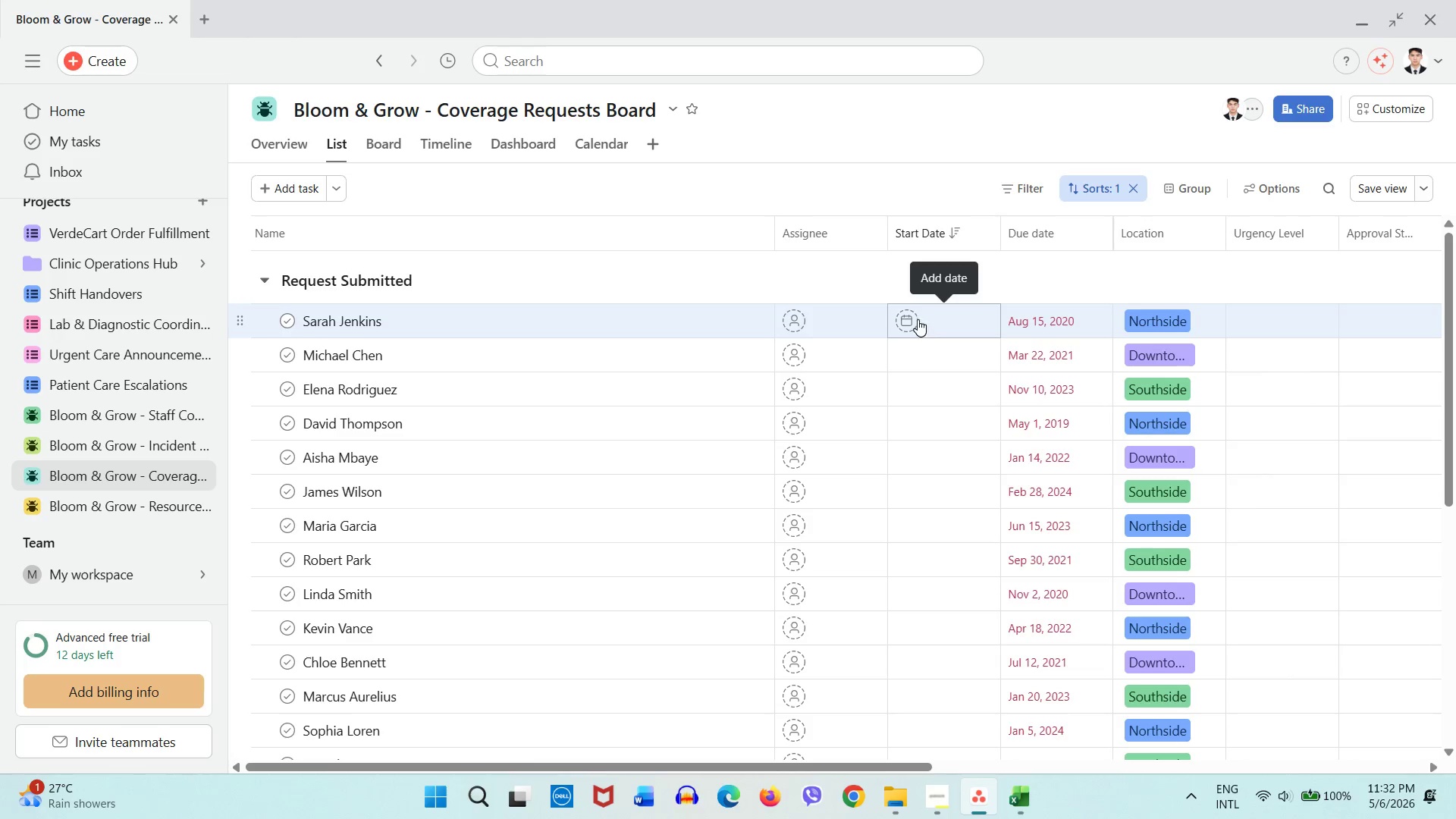 
left_click([907, 320])
 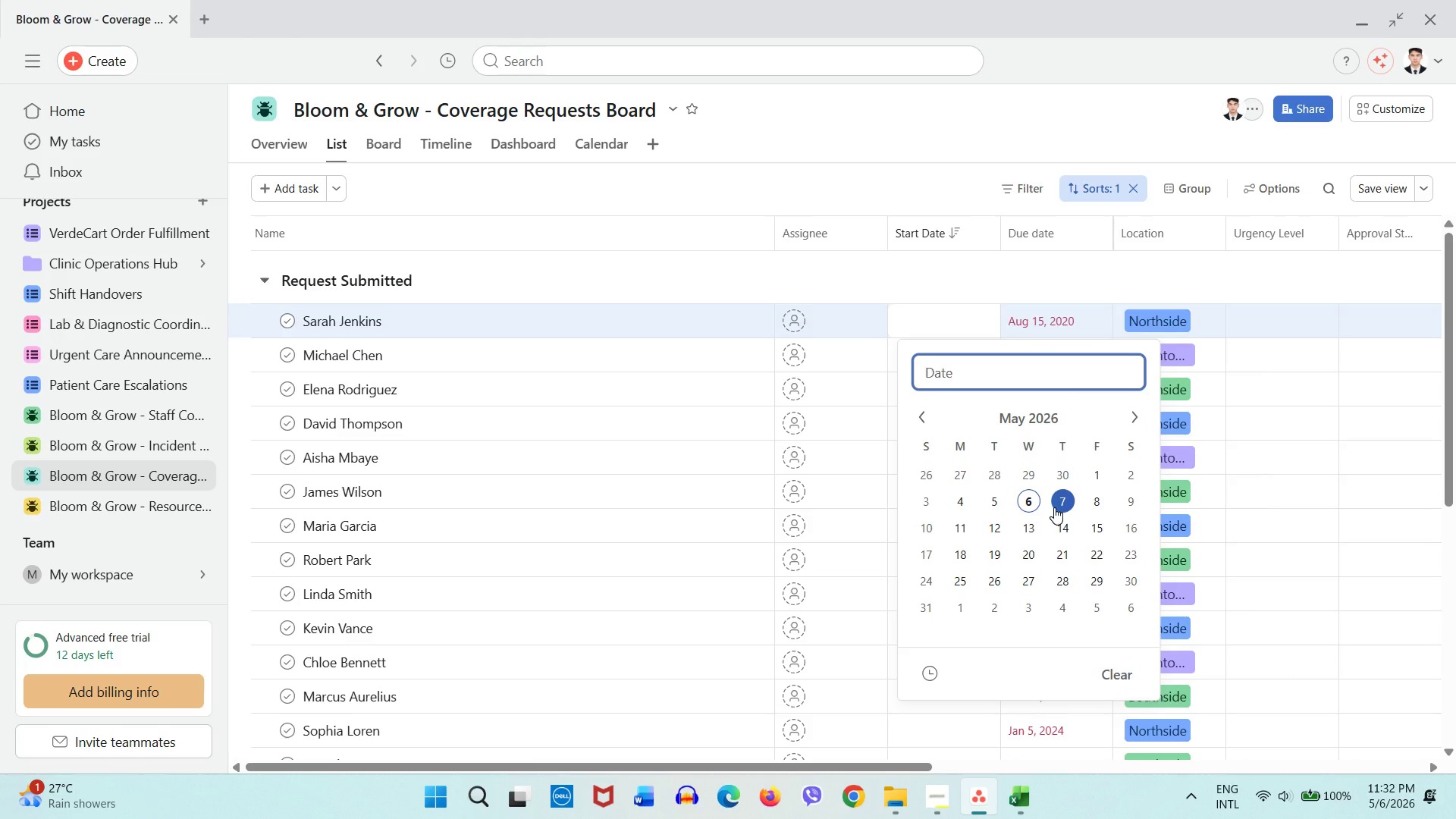 
left_click([1054, 507])
 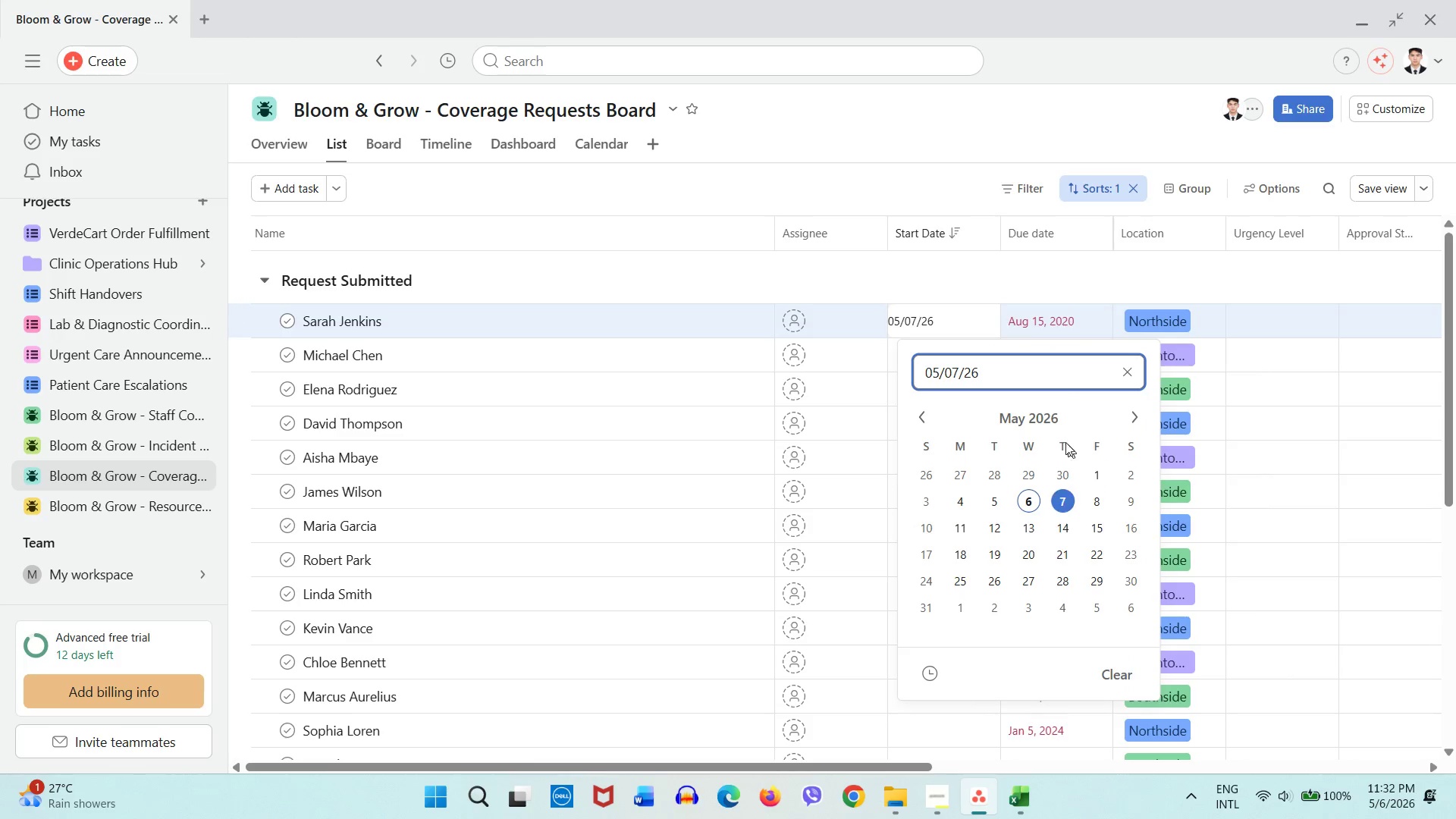 
left_click([962, 284])
 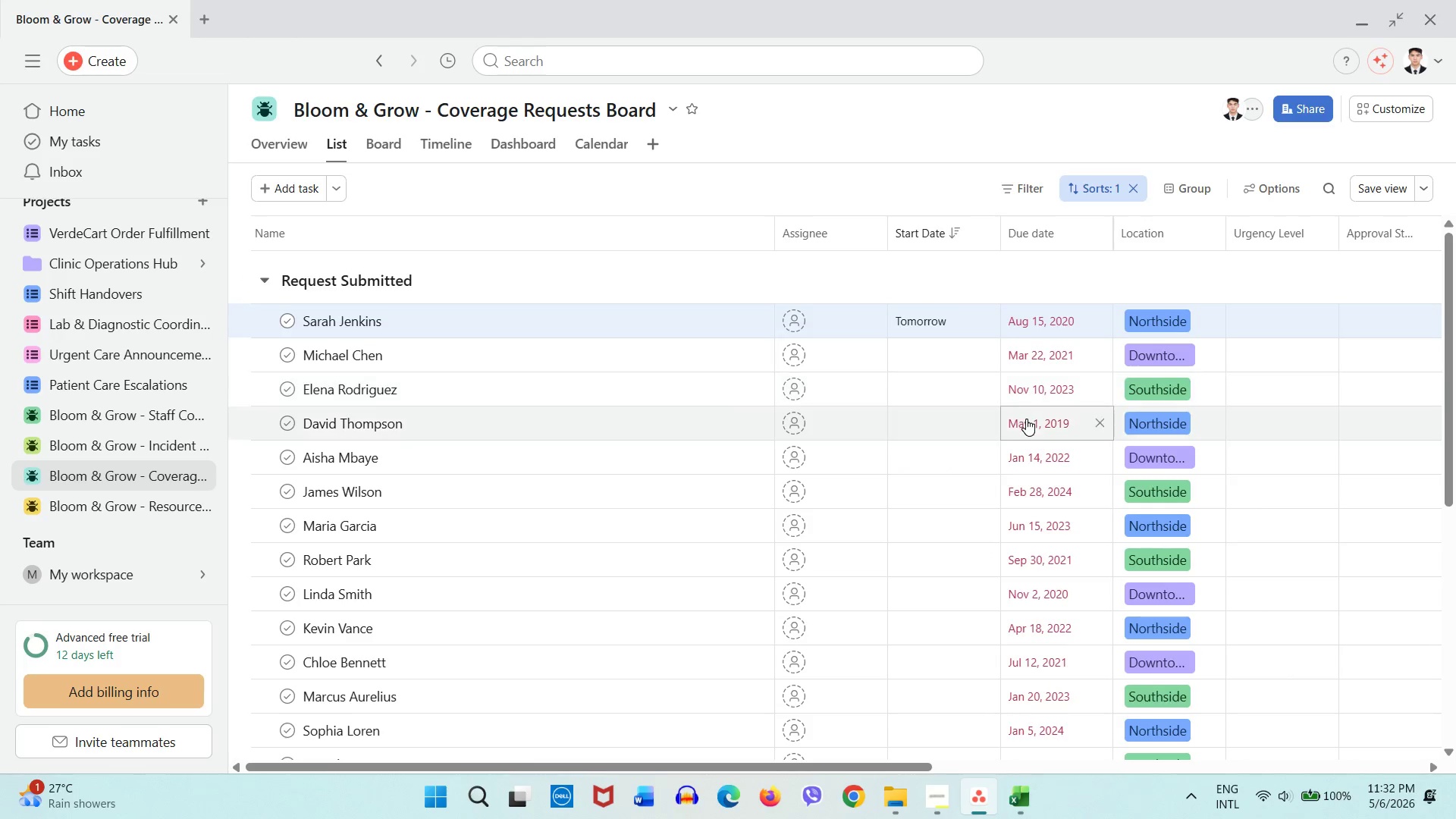 
mouse_move([947, 381])
 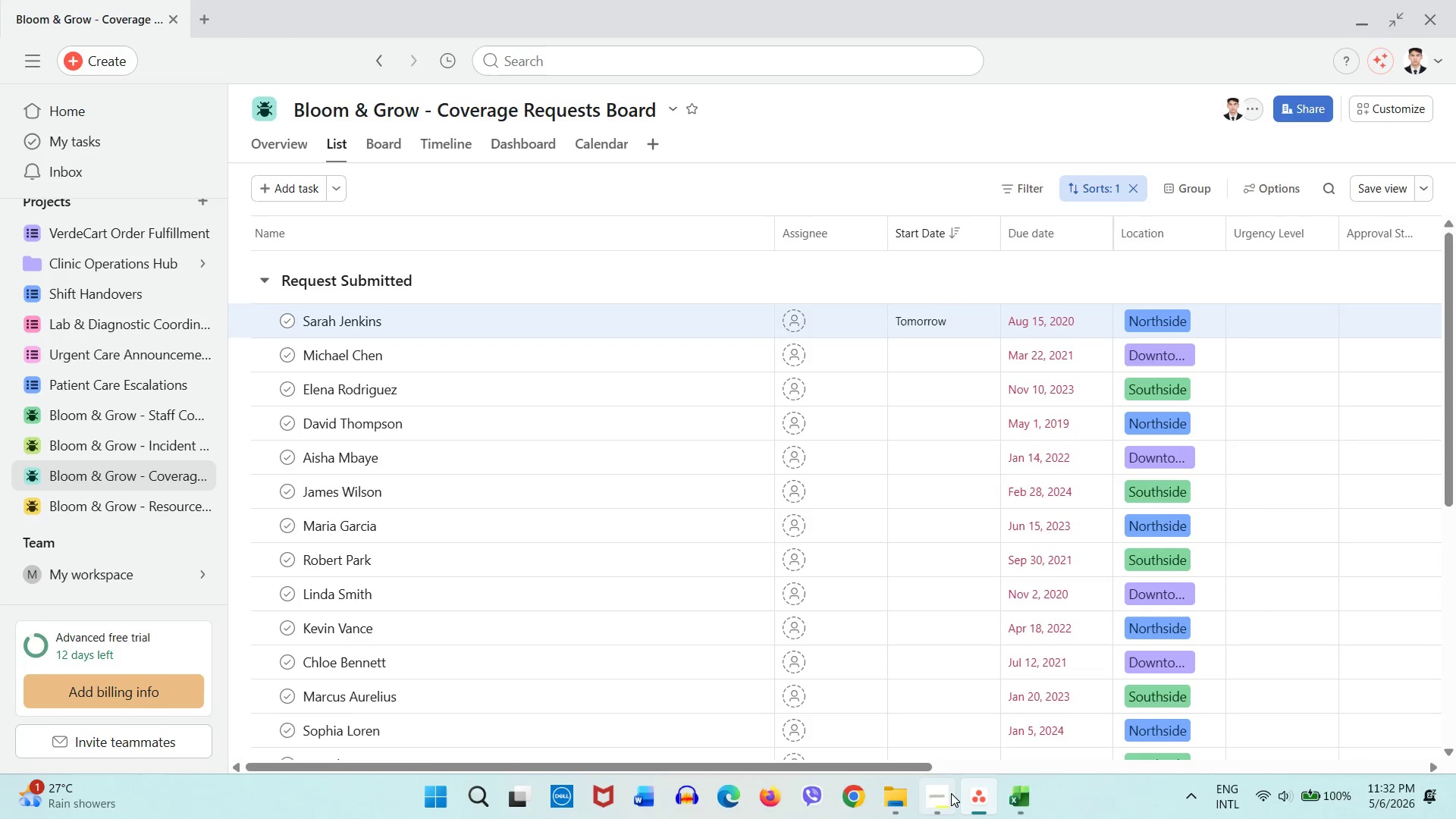 
left_click([946, 798])
 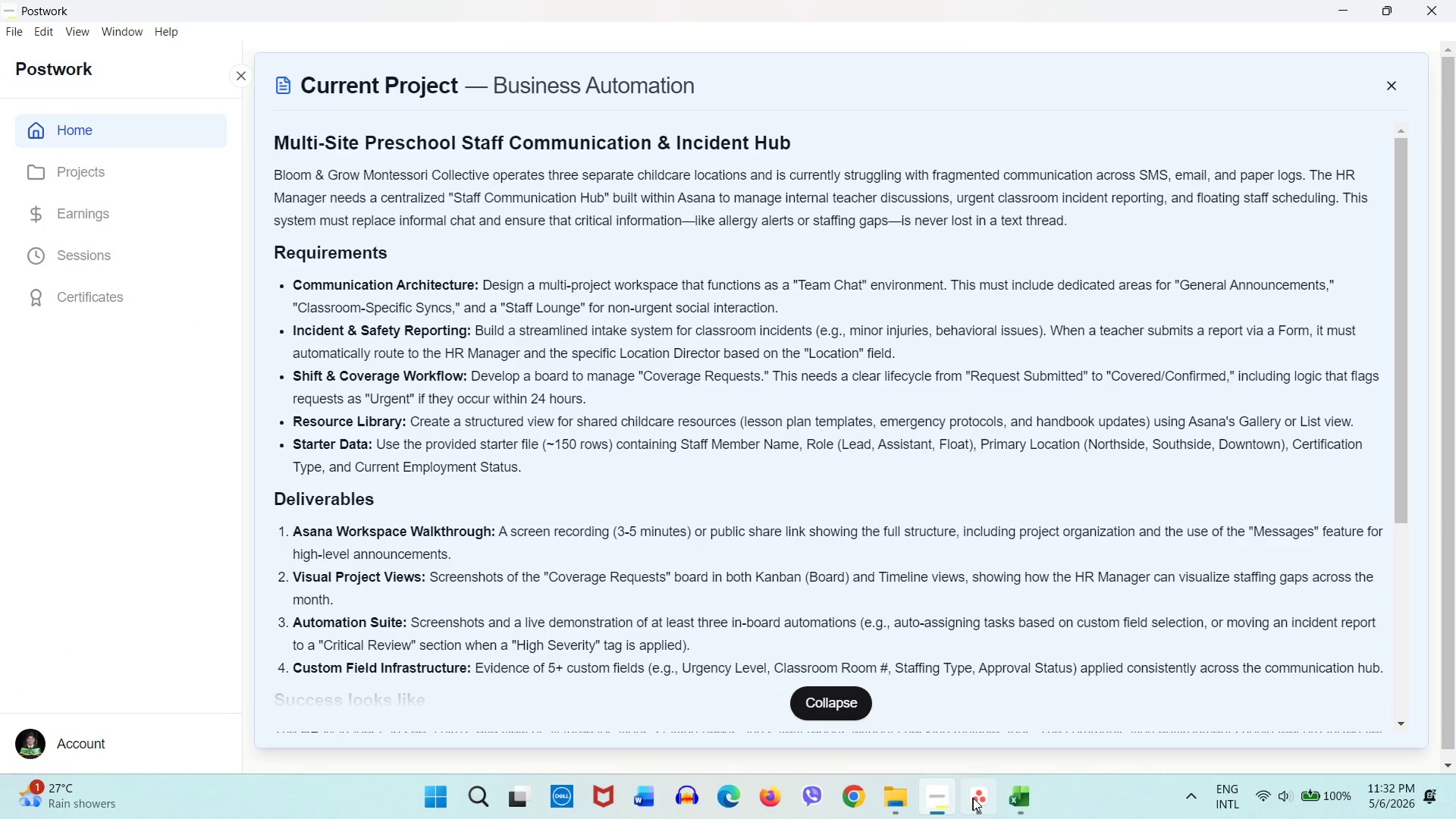 
left_click([975, 798])
 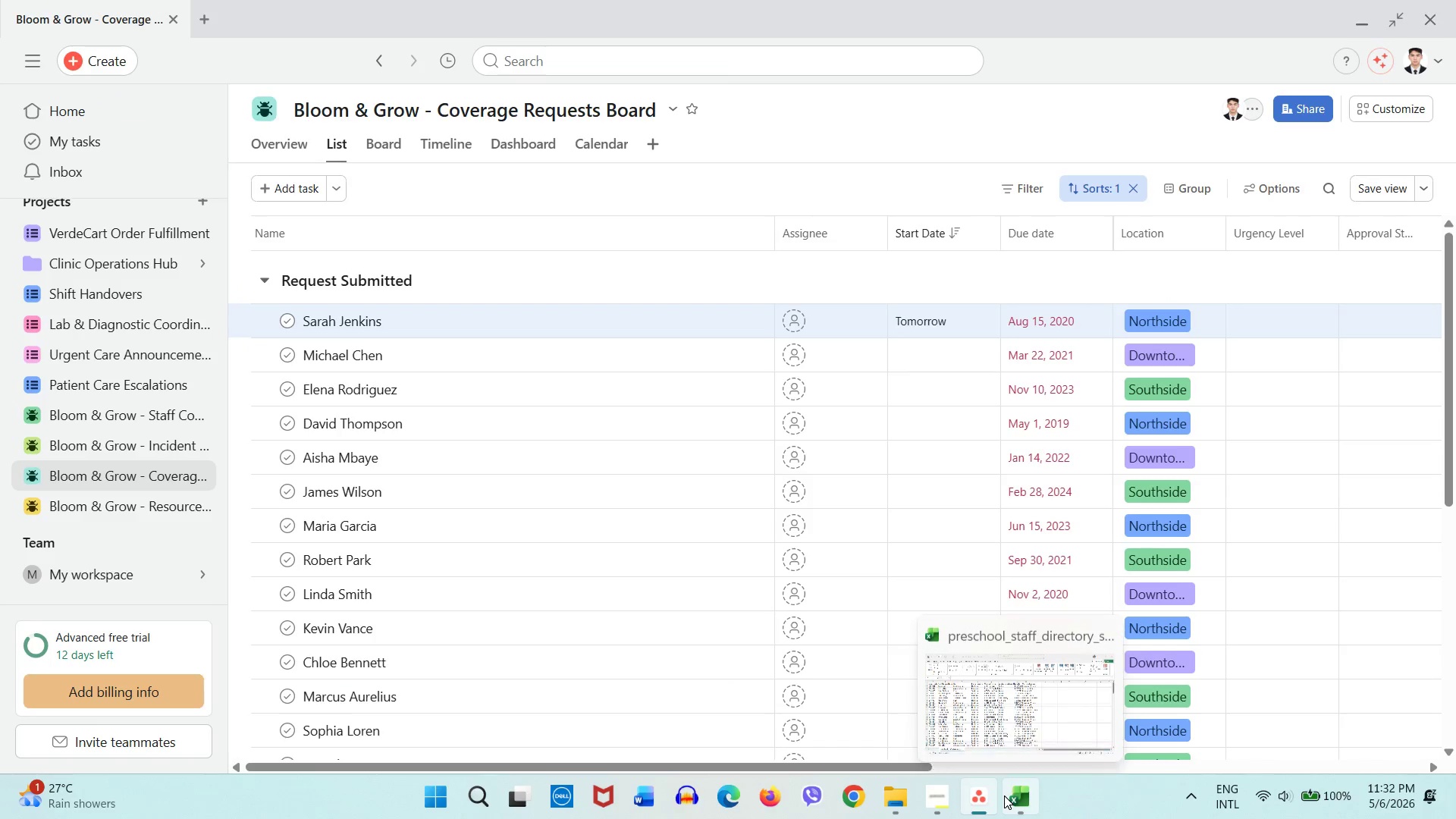 
left_click([1005, 795])
 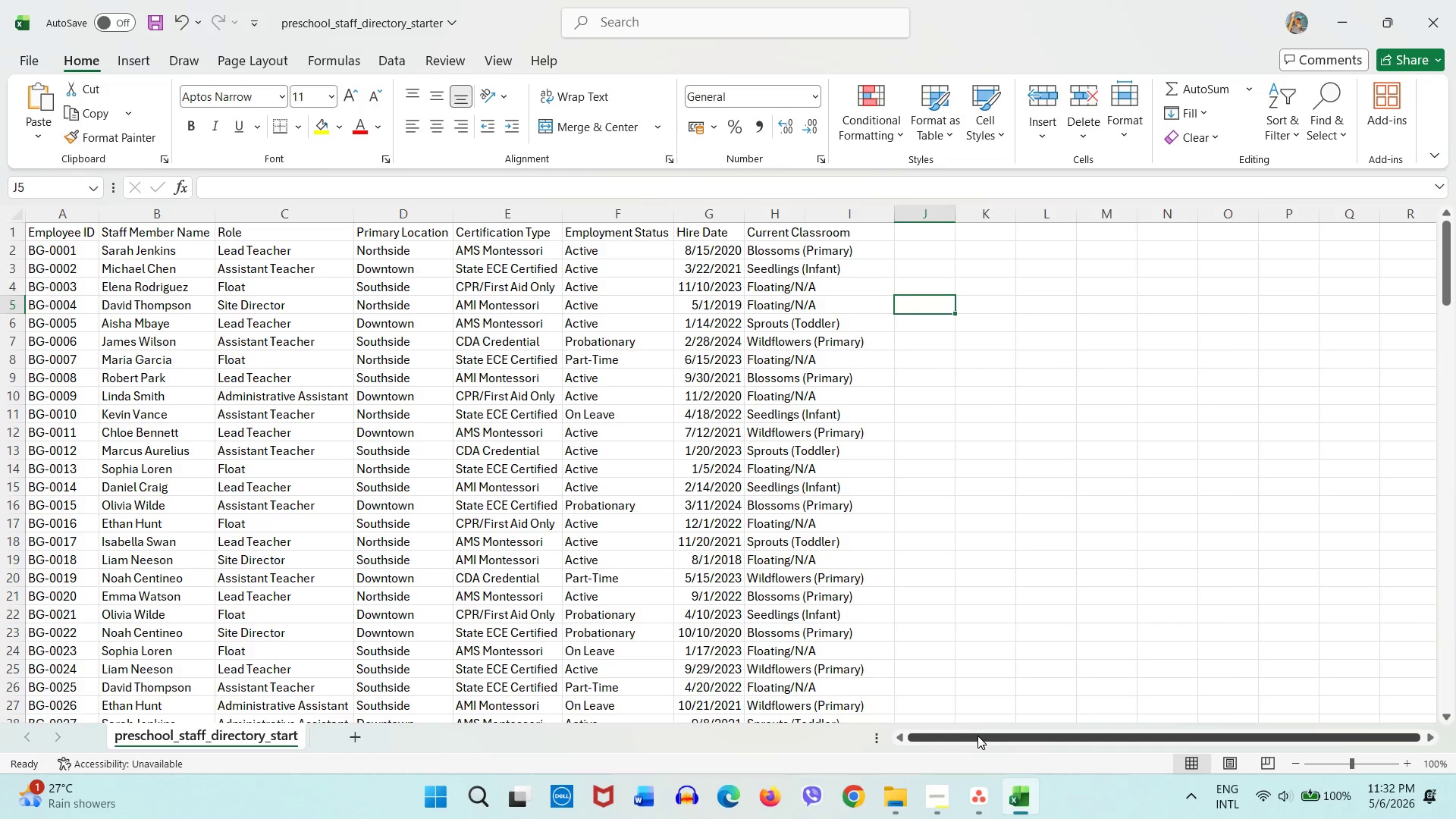 
left_click_drag(start_coordinate=[975, 737], to_coordinate=[874, 735])
 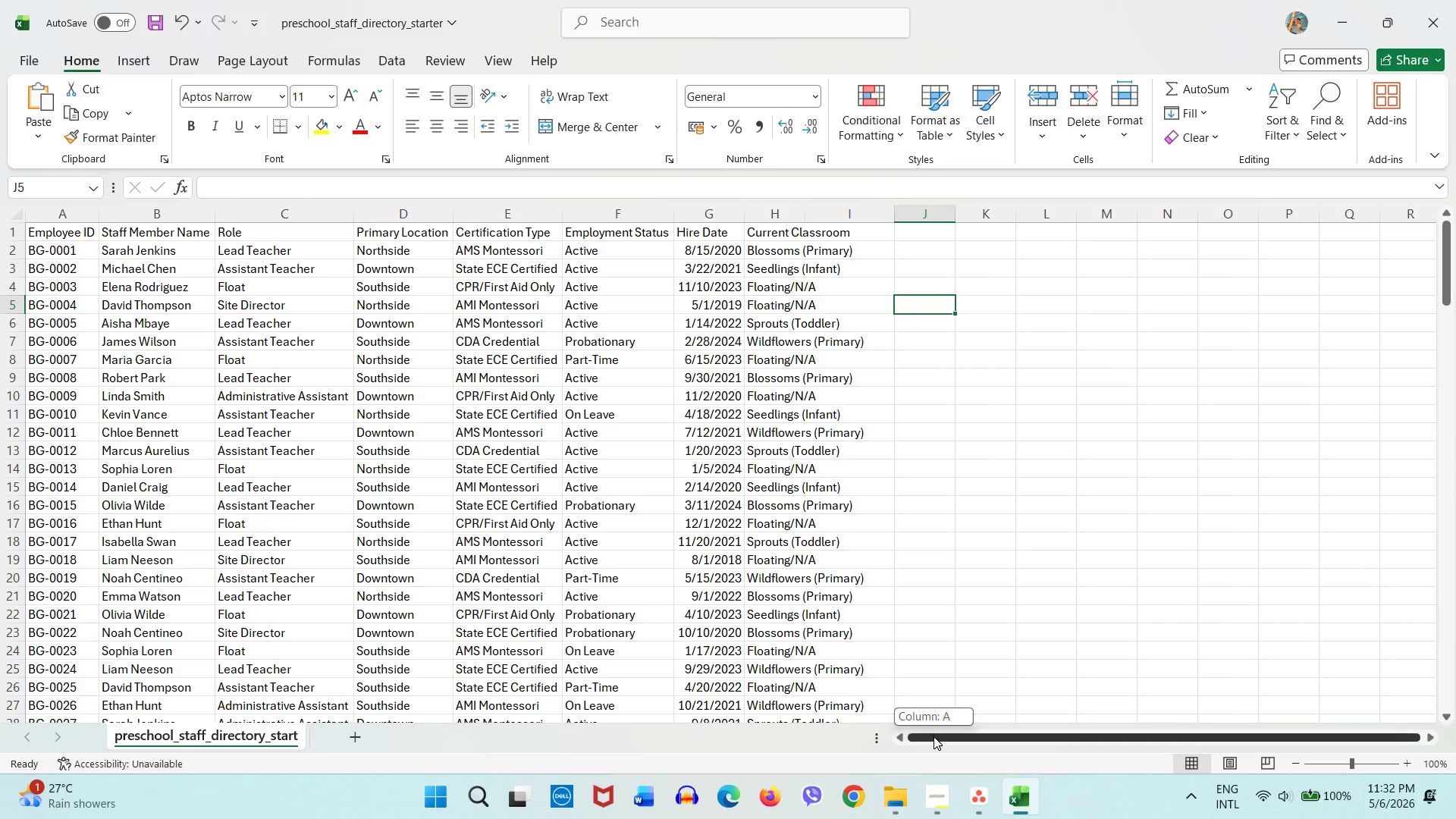 
left_click([934, 736])
 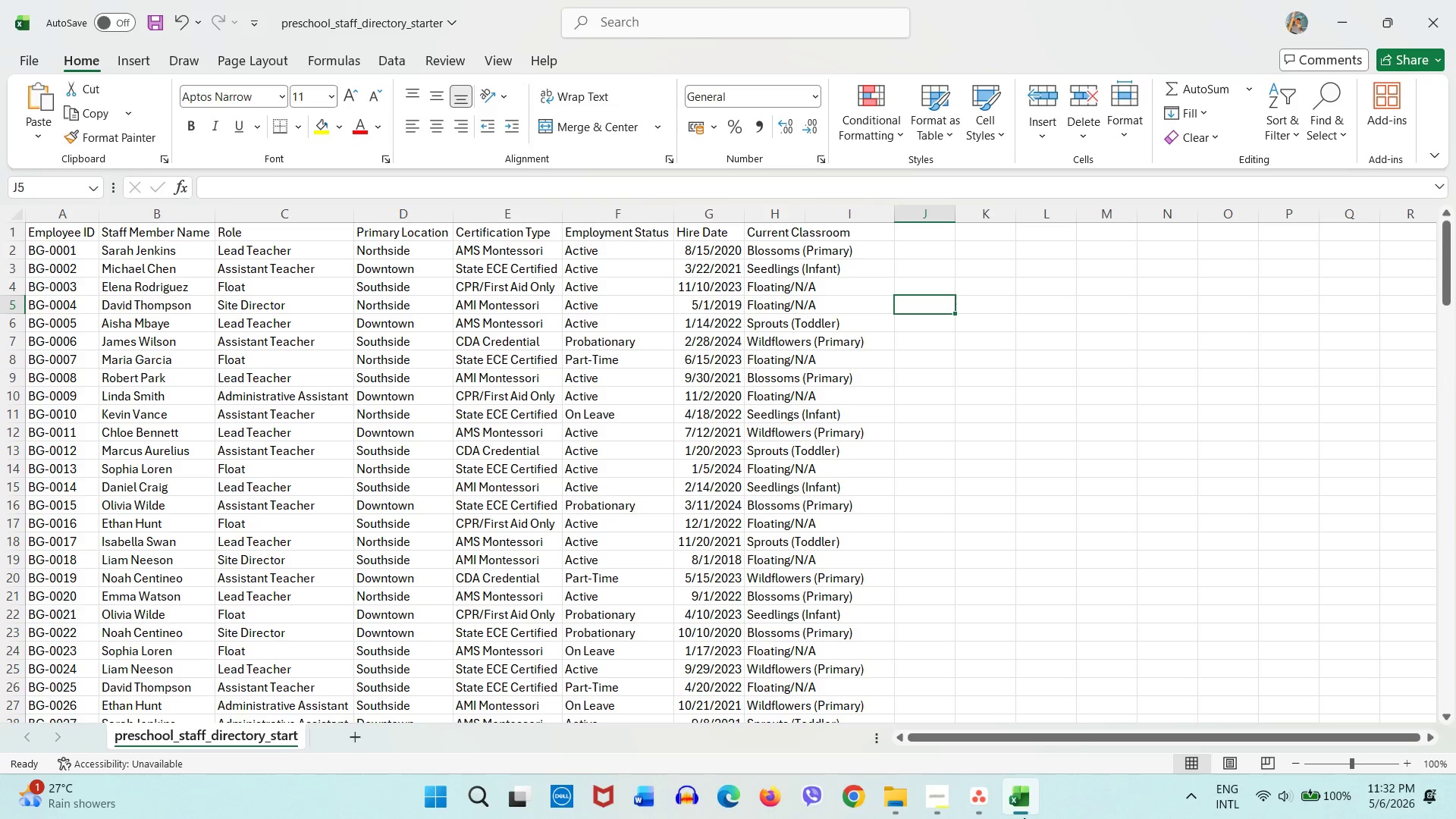 
left_click([992, 805])
 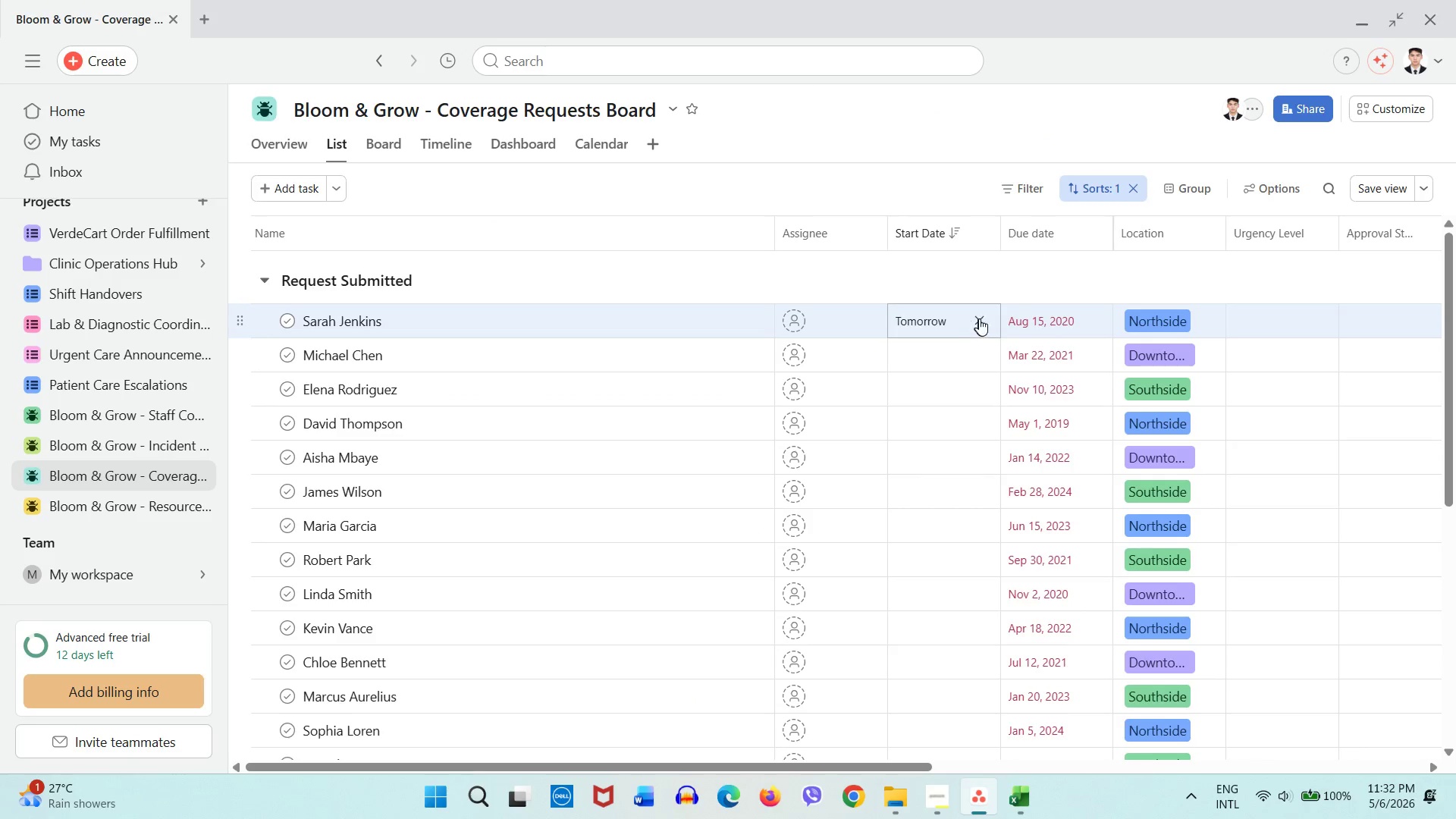 
left_click([979, 318])
 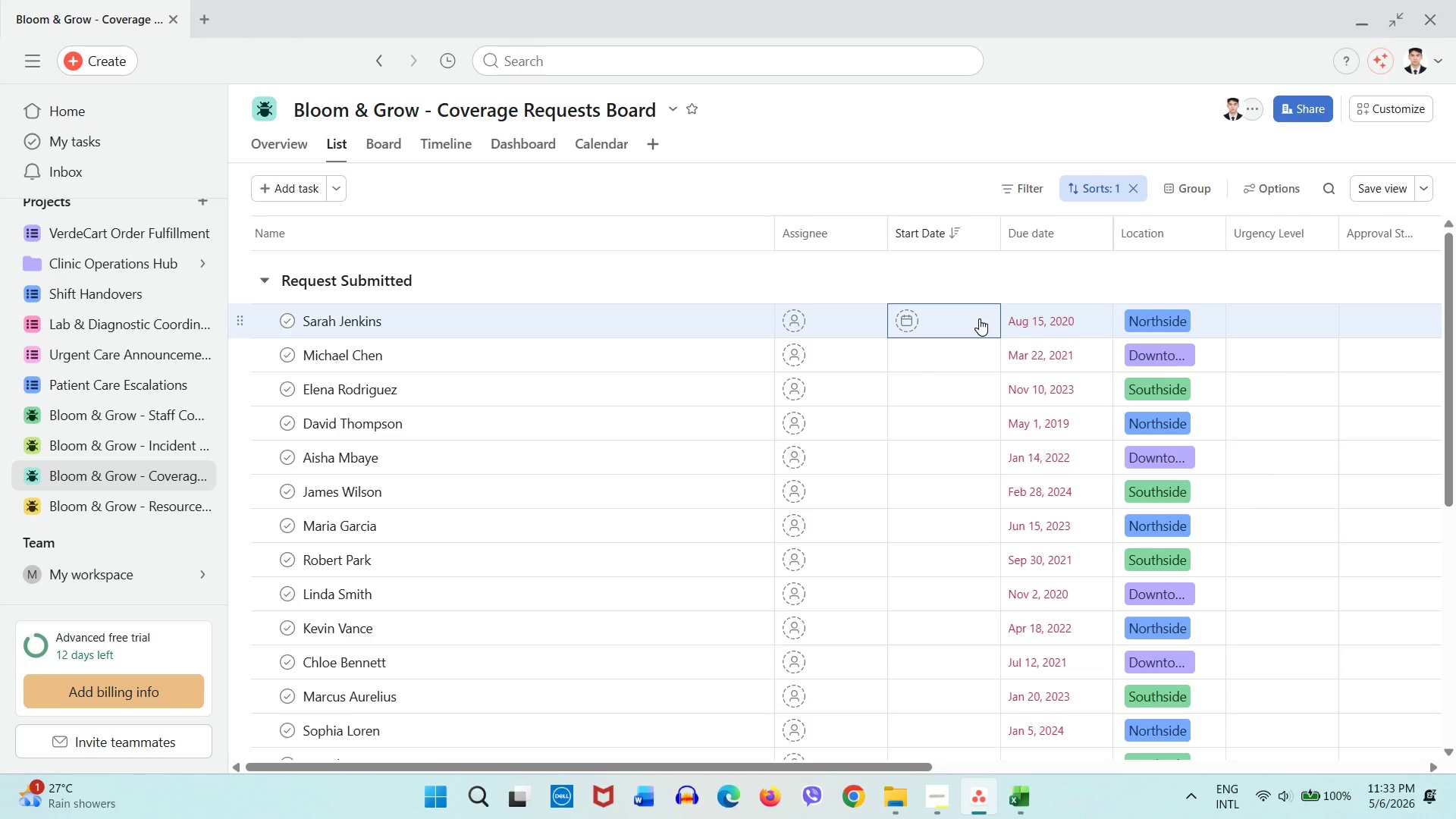 
wait(31.81)
 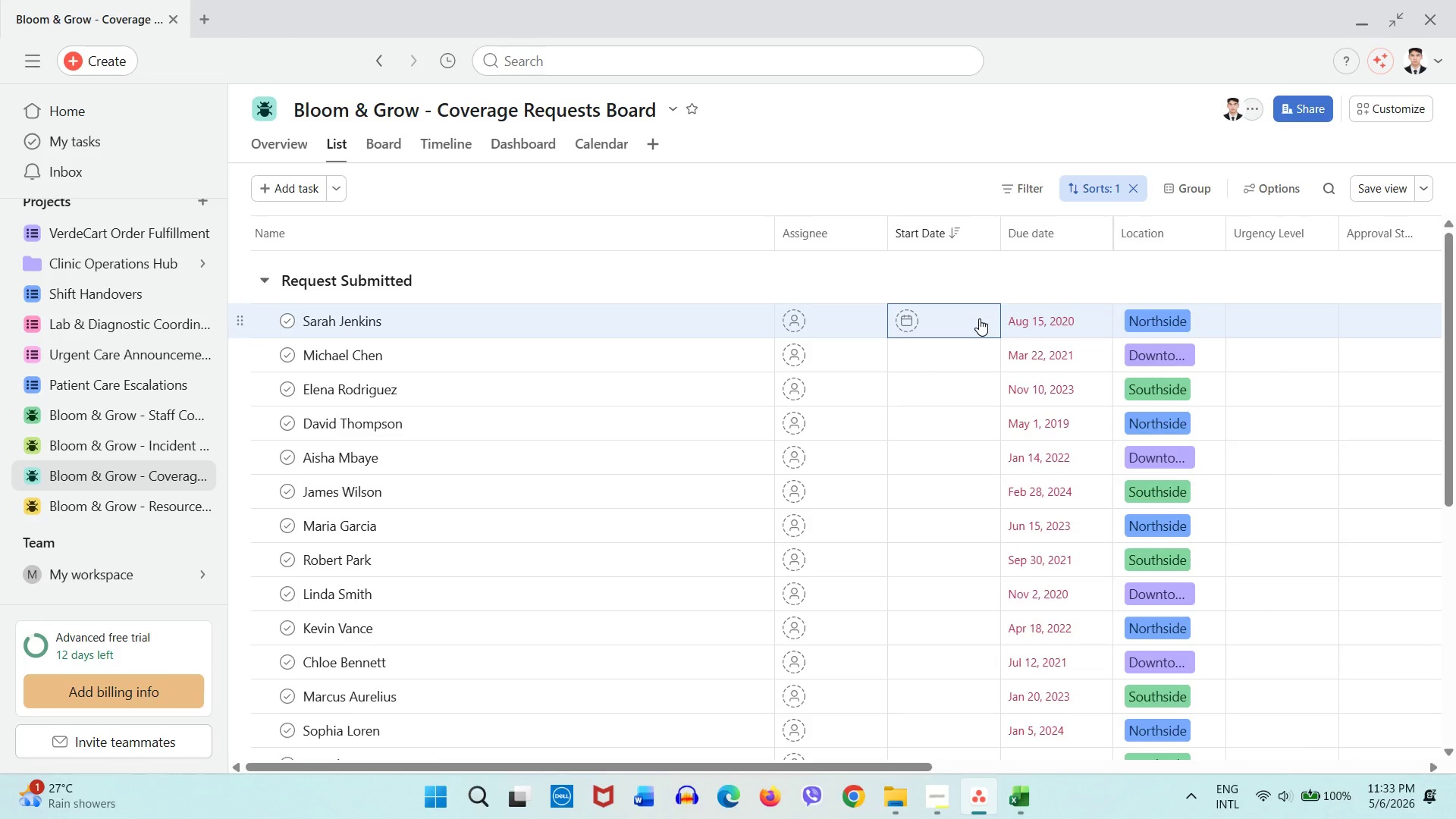 
double_click([1387, 113])
 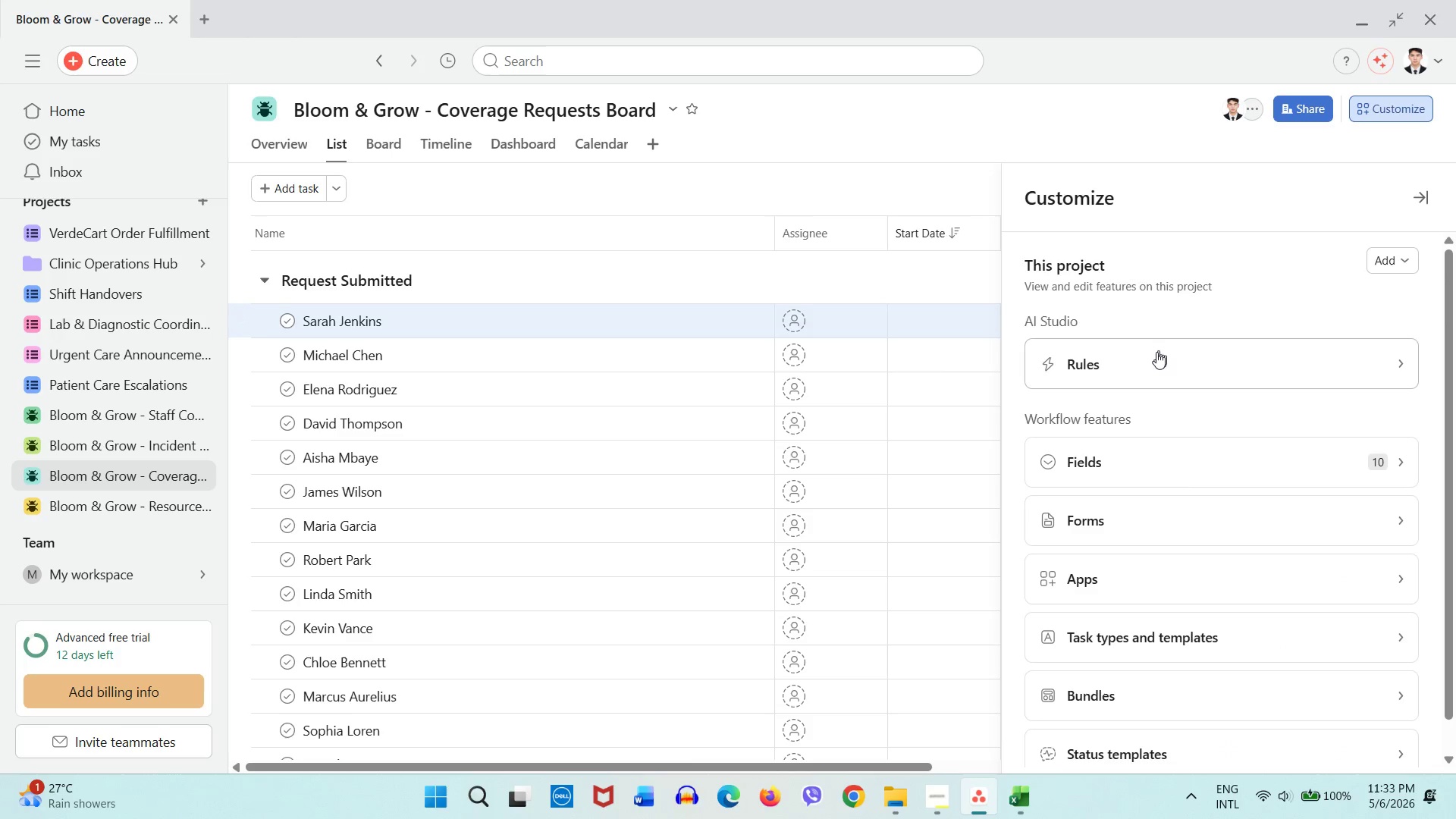 
left_click([1153, 370])
 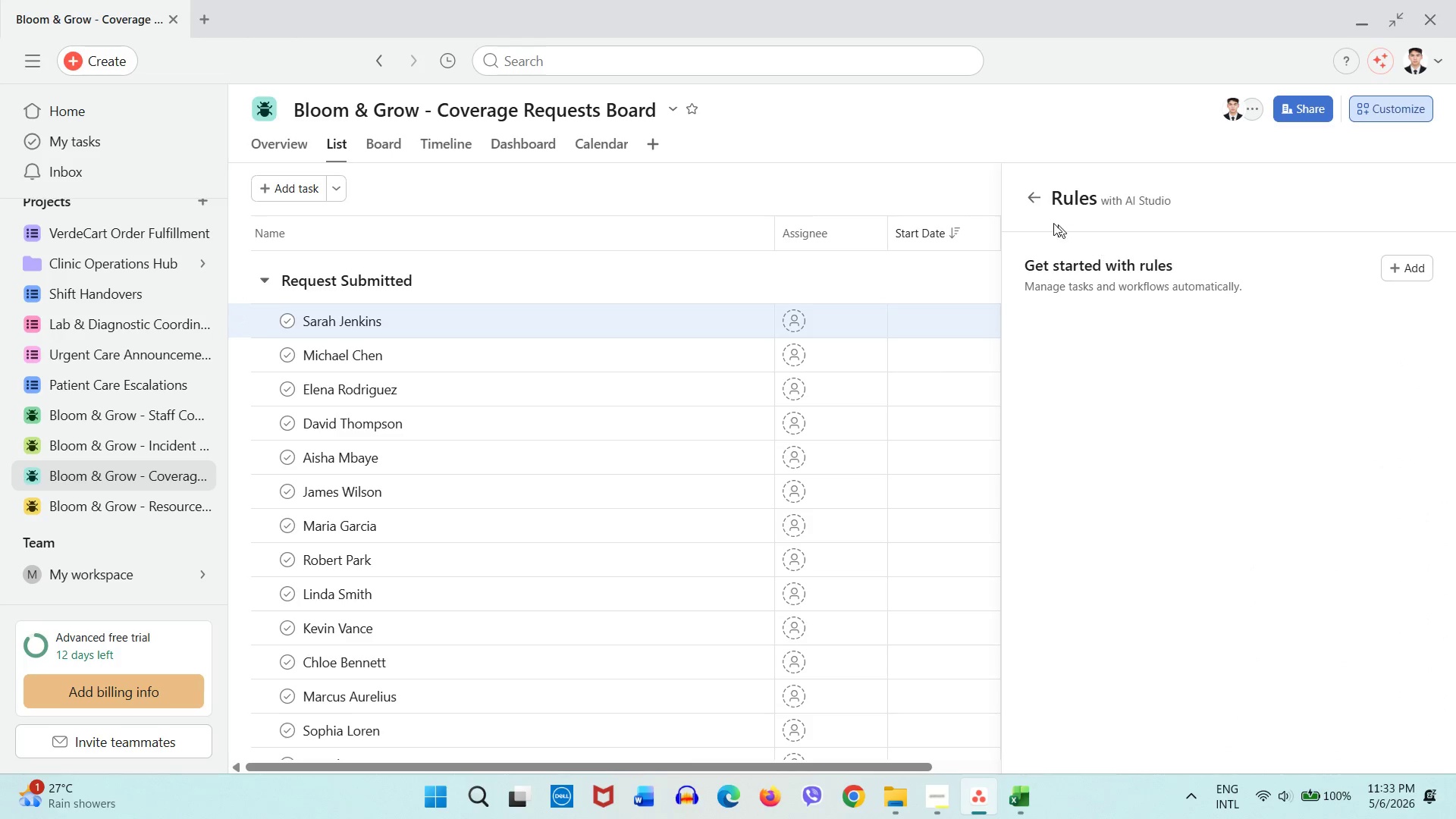 
double_click([1037, 208])
 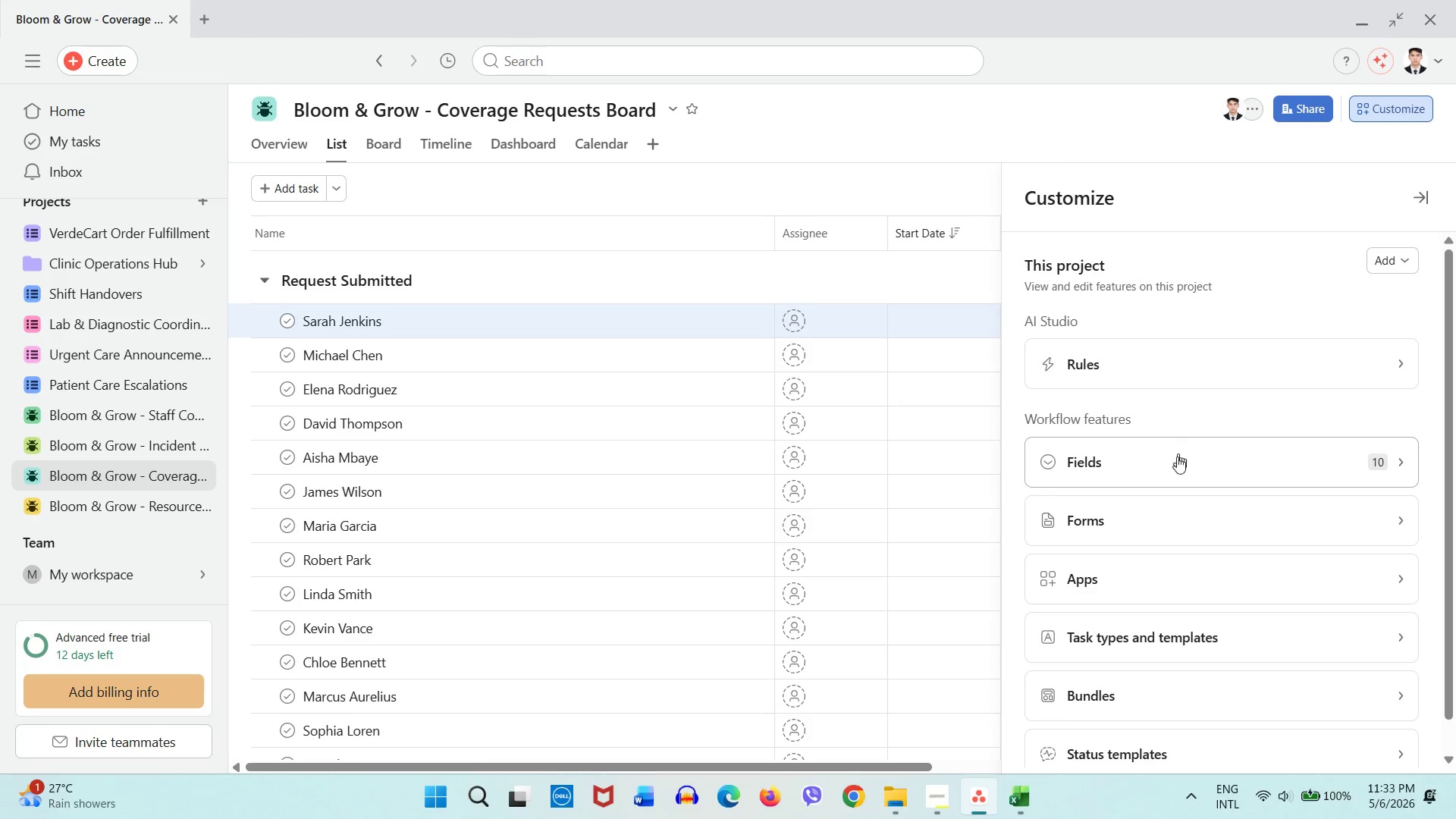 
left_click([1175, 471])
 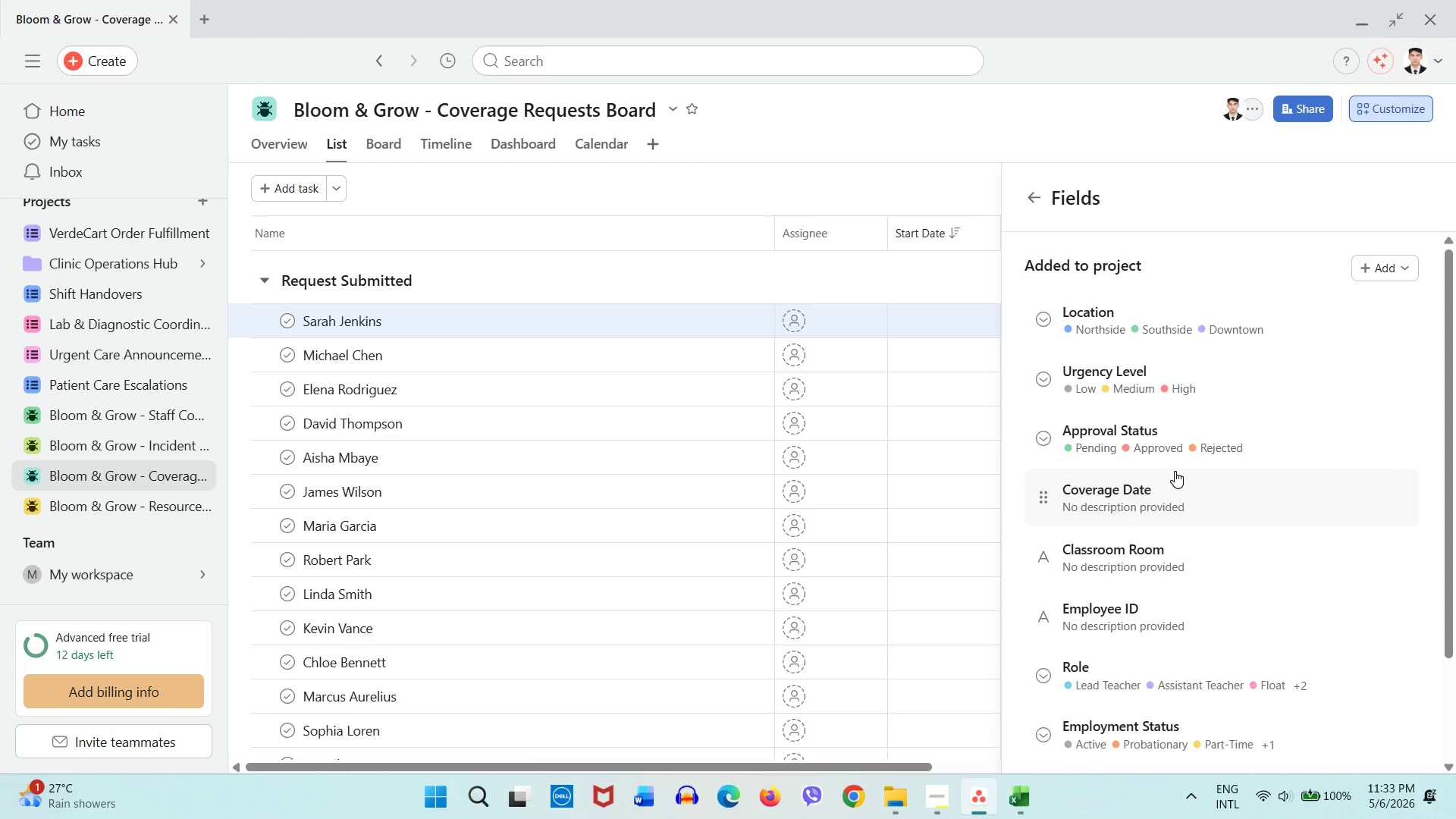 
wait(14.86)
 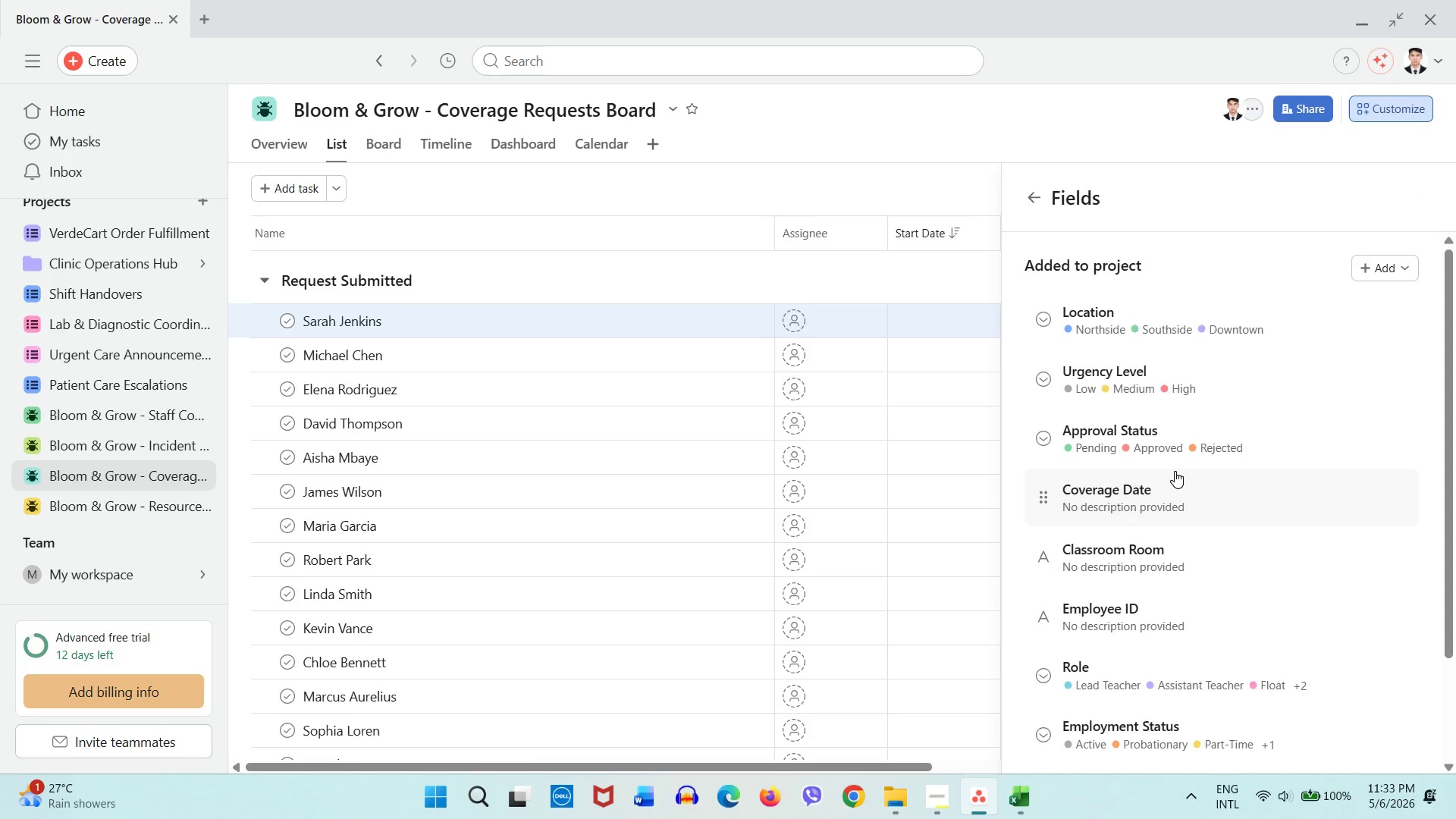 
left_click([1011, 807])
 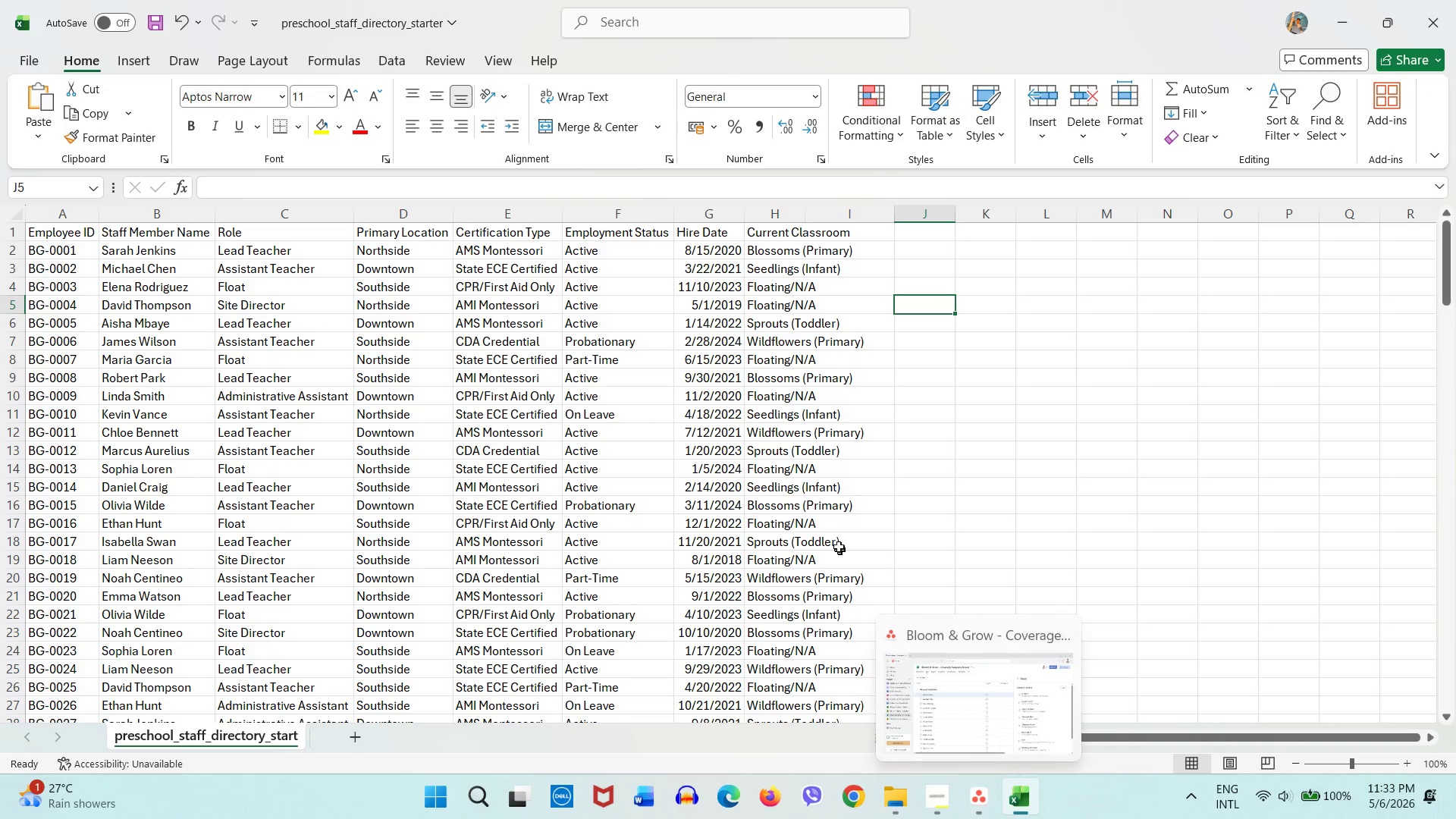 
scroll: coordinate [796, 518], scroll_direction: up, amount: 2.0
 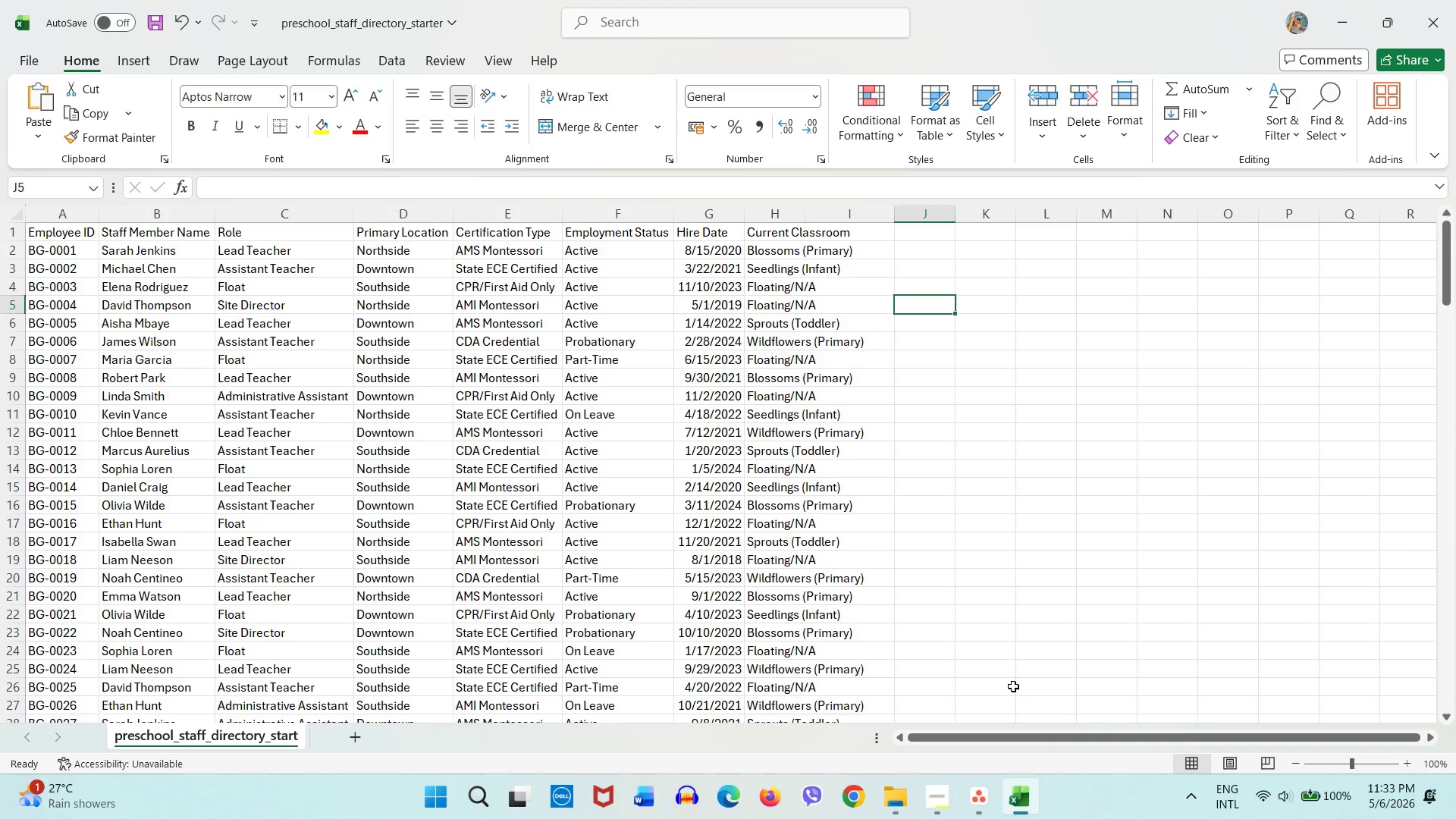 
wait(6.8)
 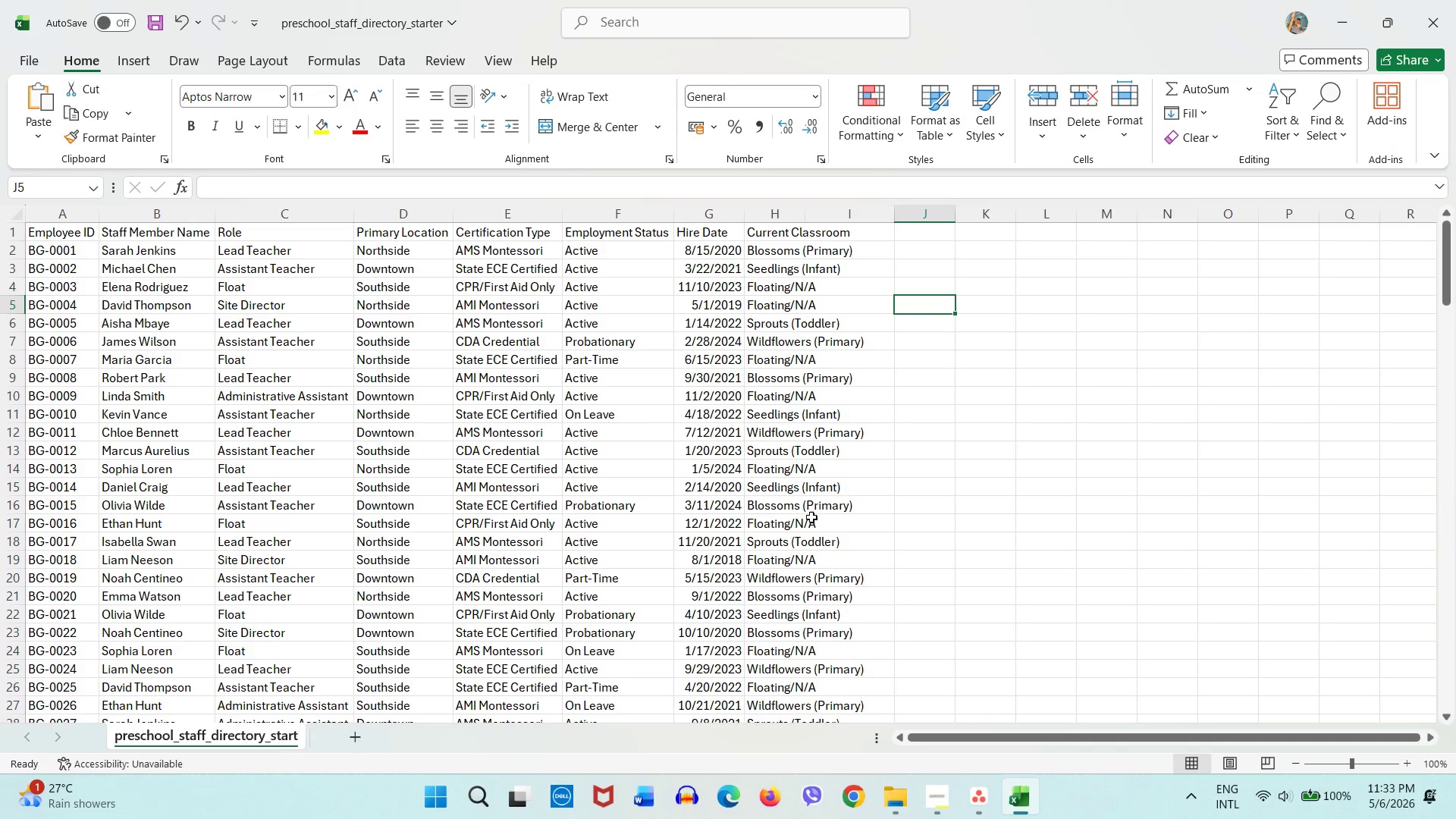 
left_click([990, 809])
 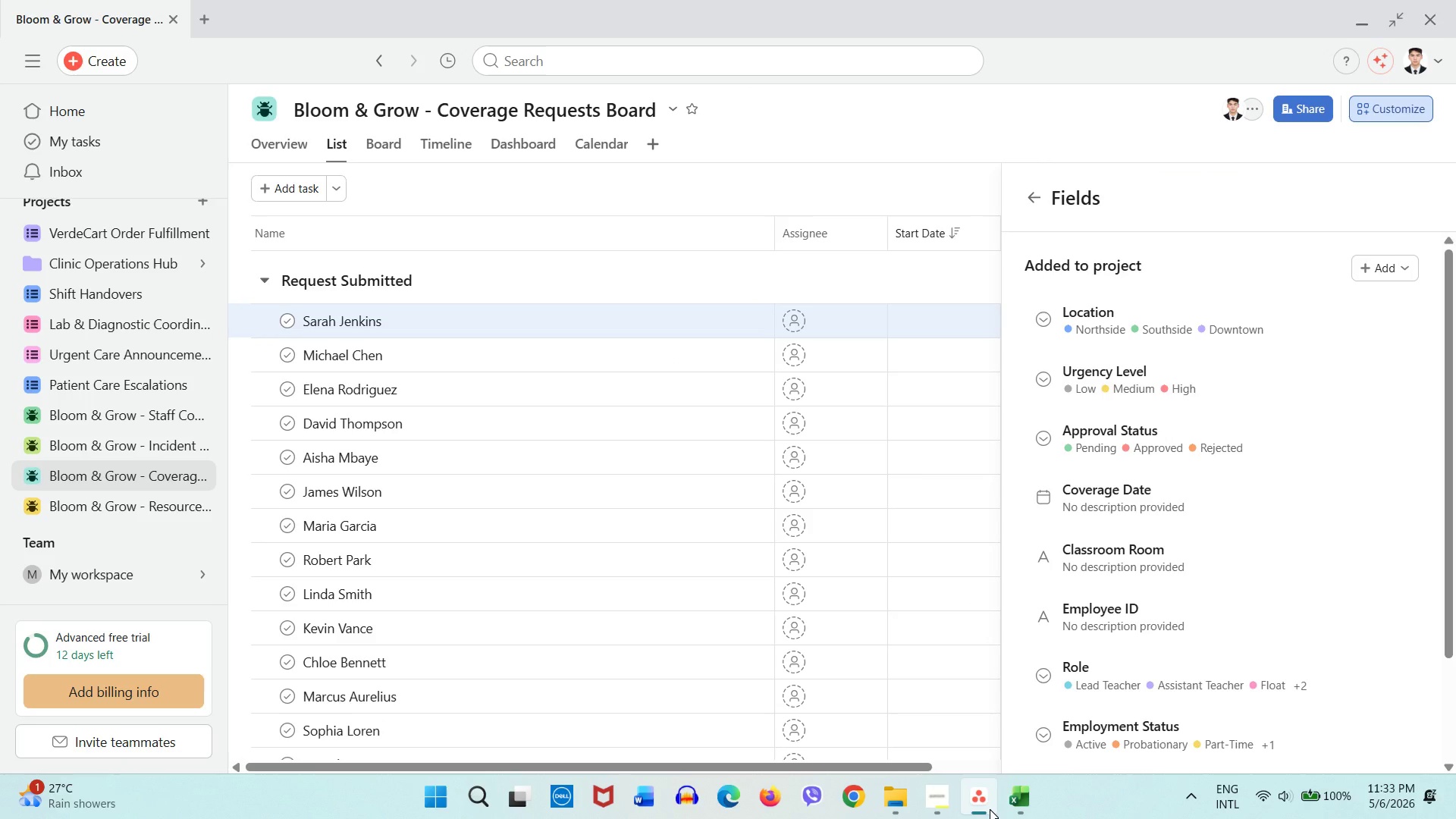 
left_click([990, 809])
 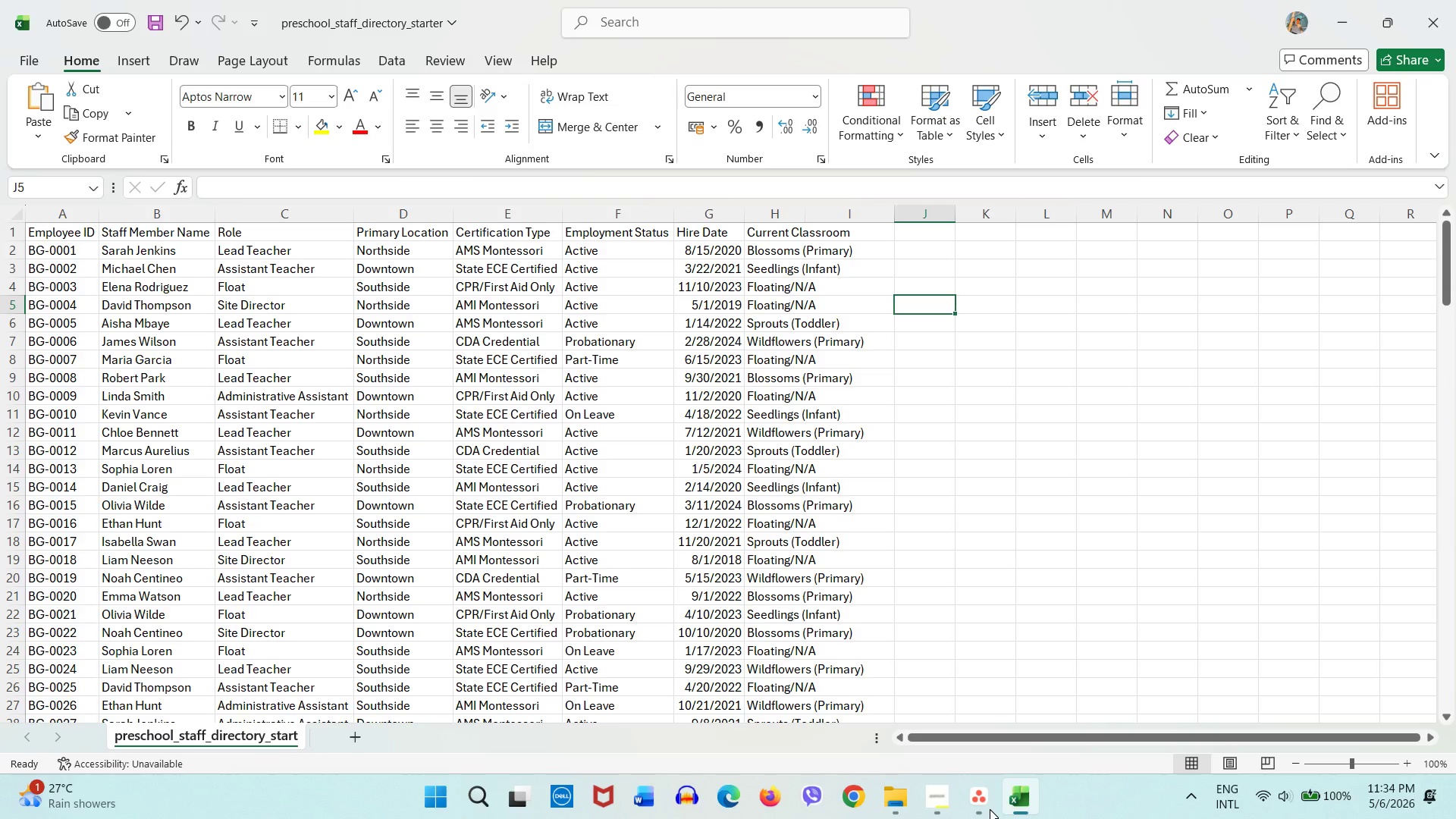 
wait(21.12)
 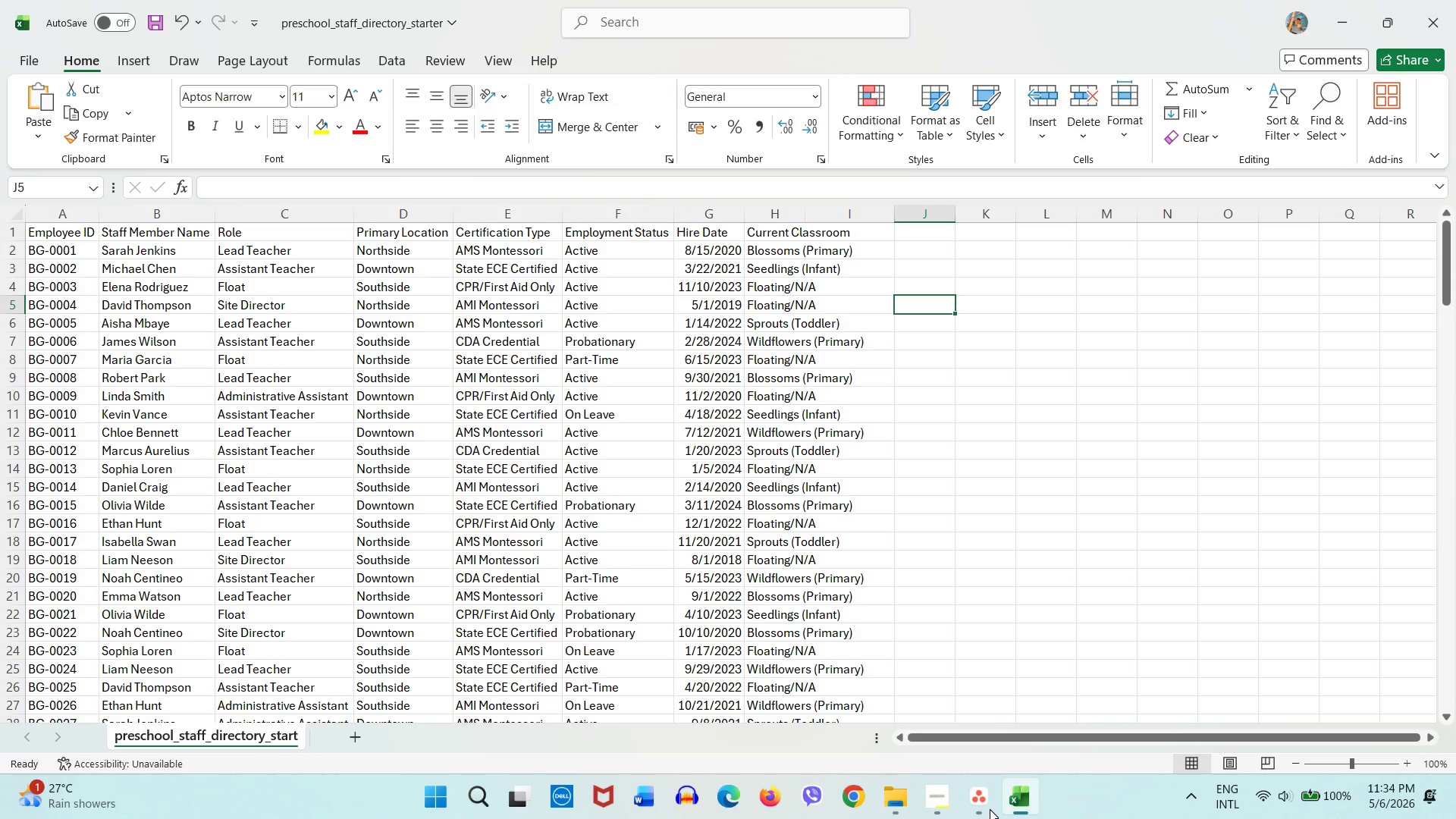 
left_click([990, 809])
 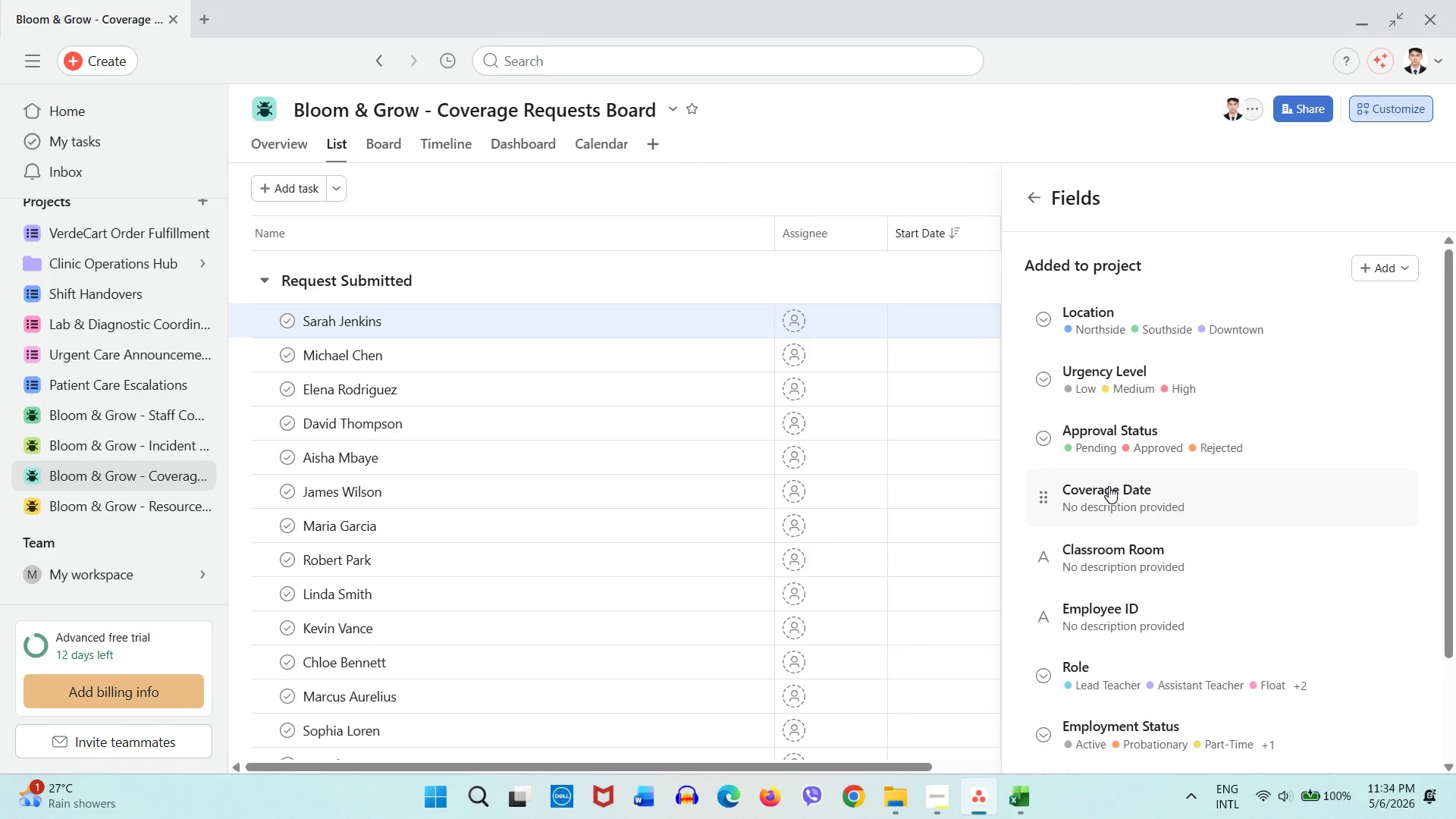 
scroll: coordinate [1109, 500], scroll_direction: down, amount: 1.0
 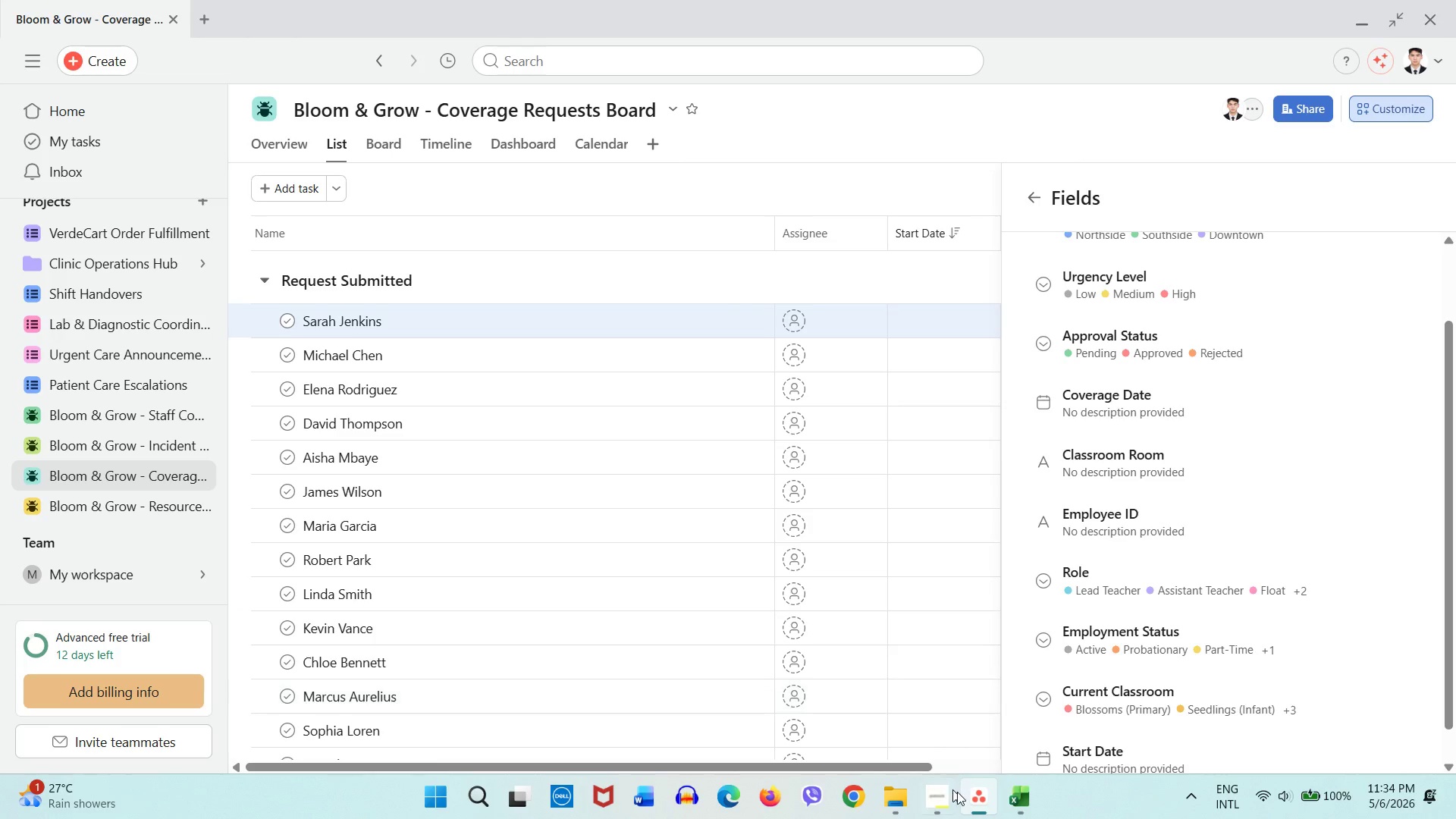 
left_click([1003, 811])
 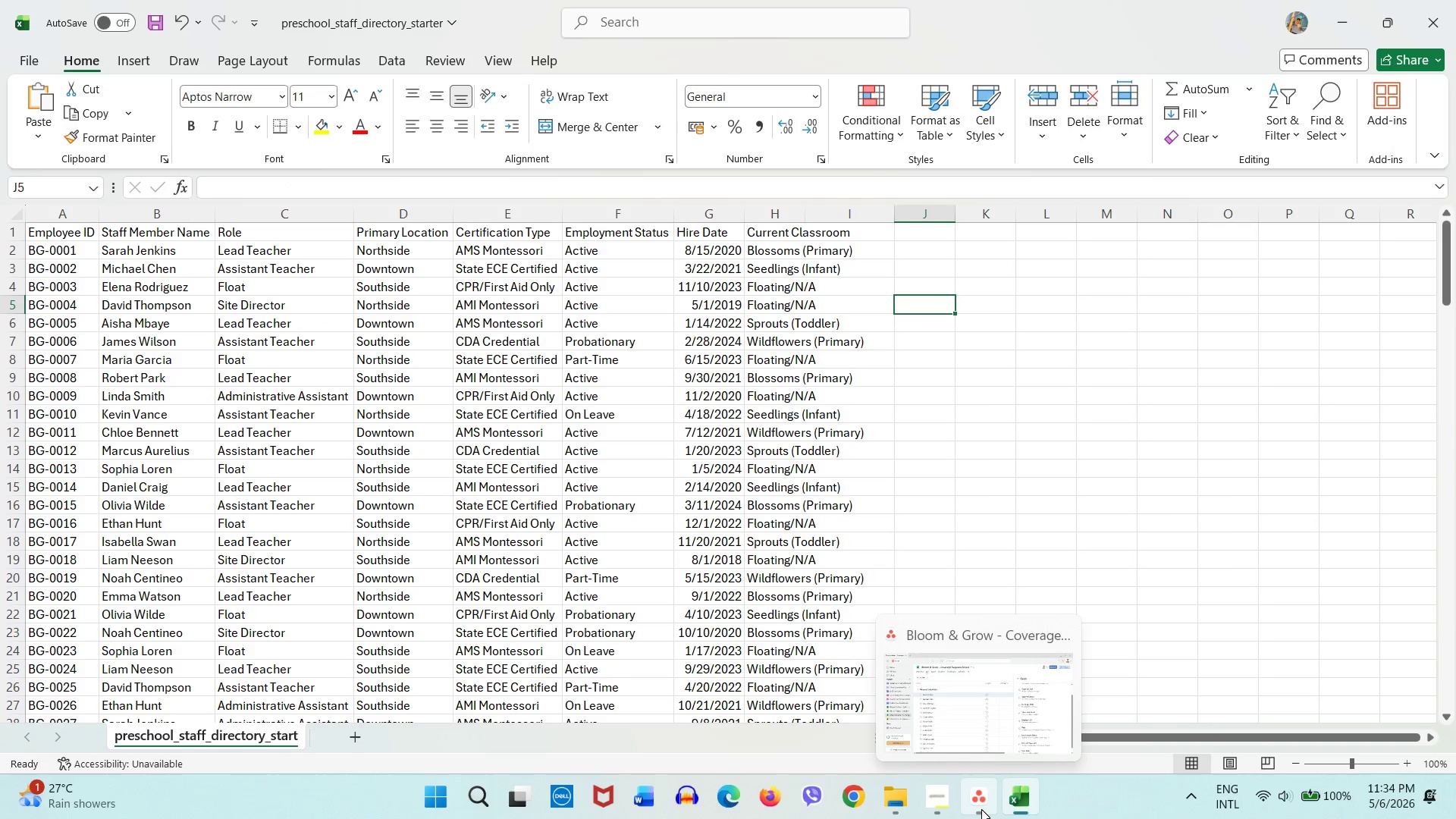 
left_click([981, 809])
 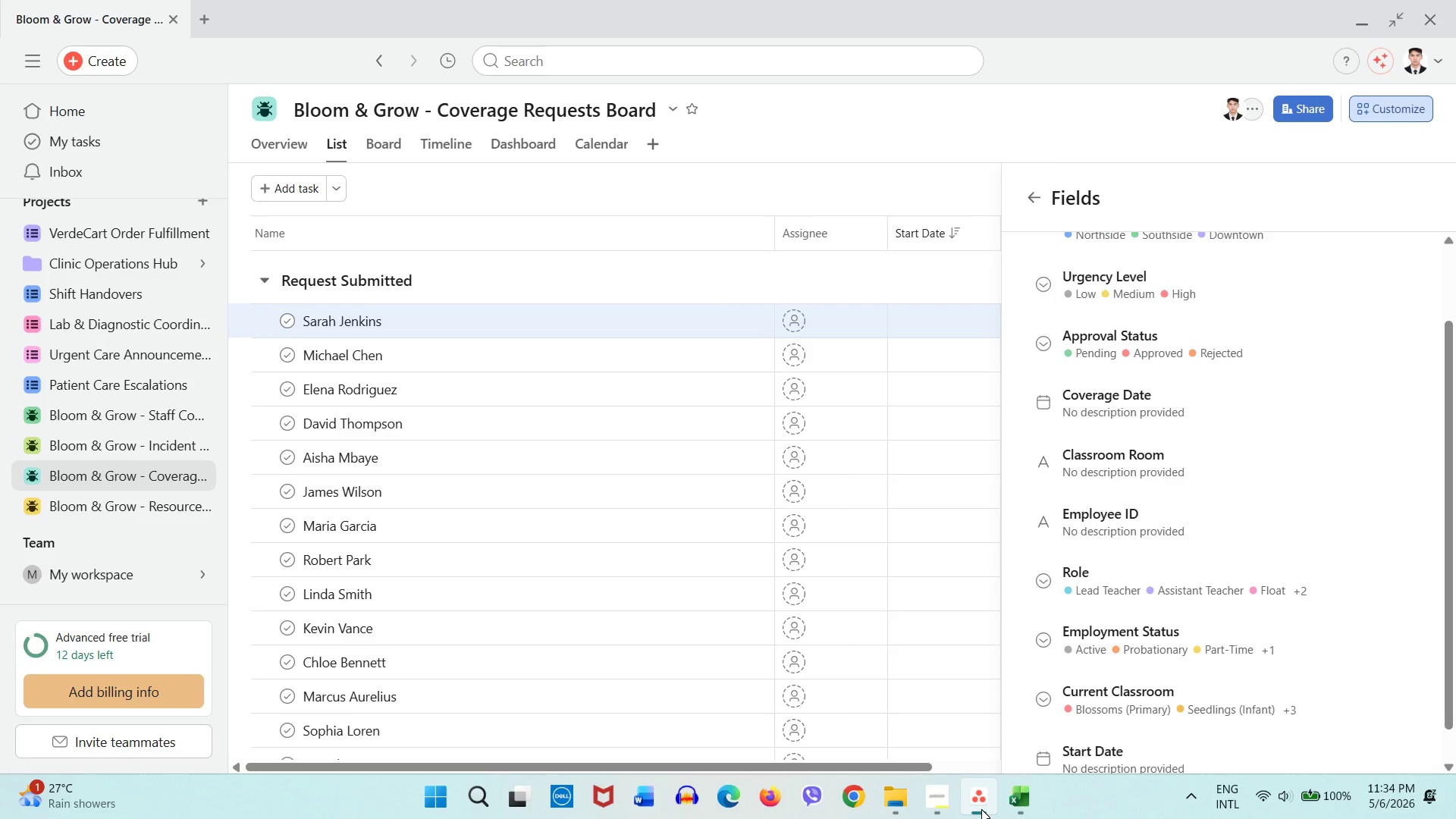 
wait(5.48)
 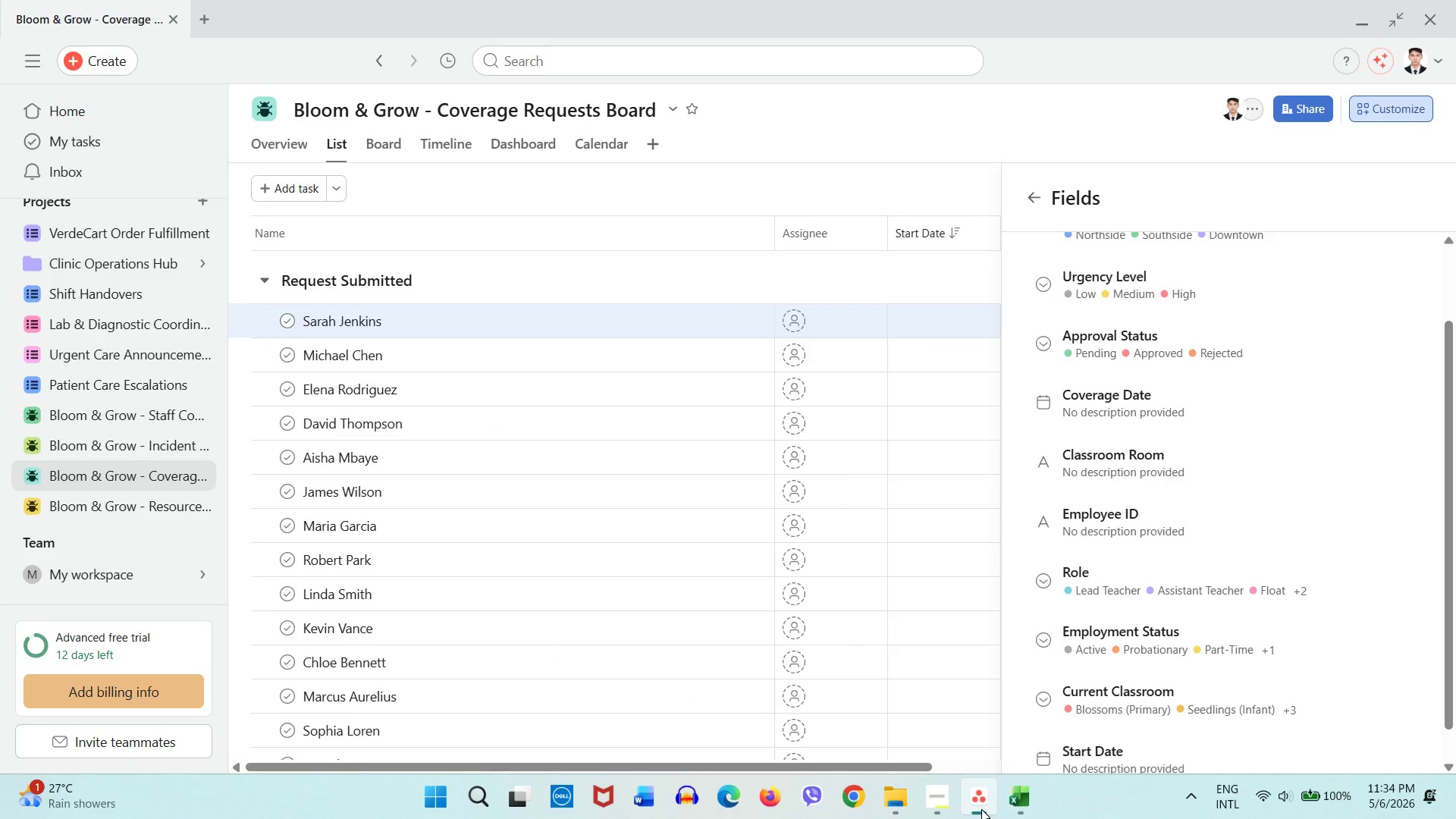 
scroll: coordinate [1212, 538], scroll_direction: up, amount: 4.0
 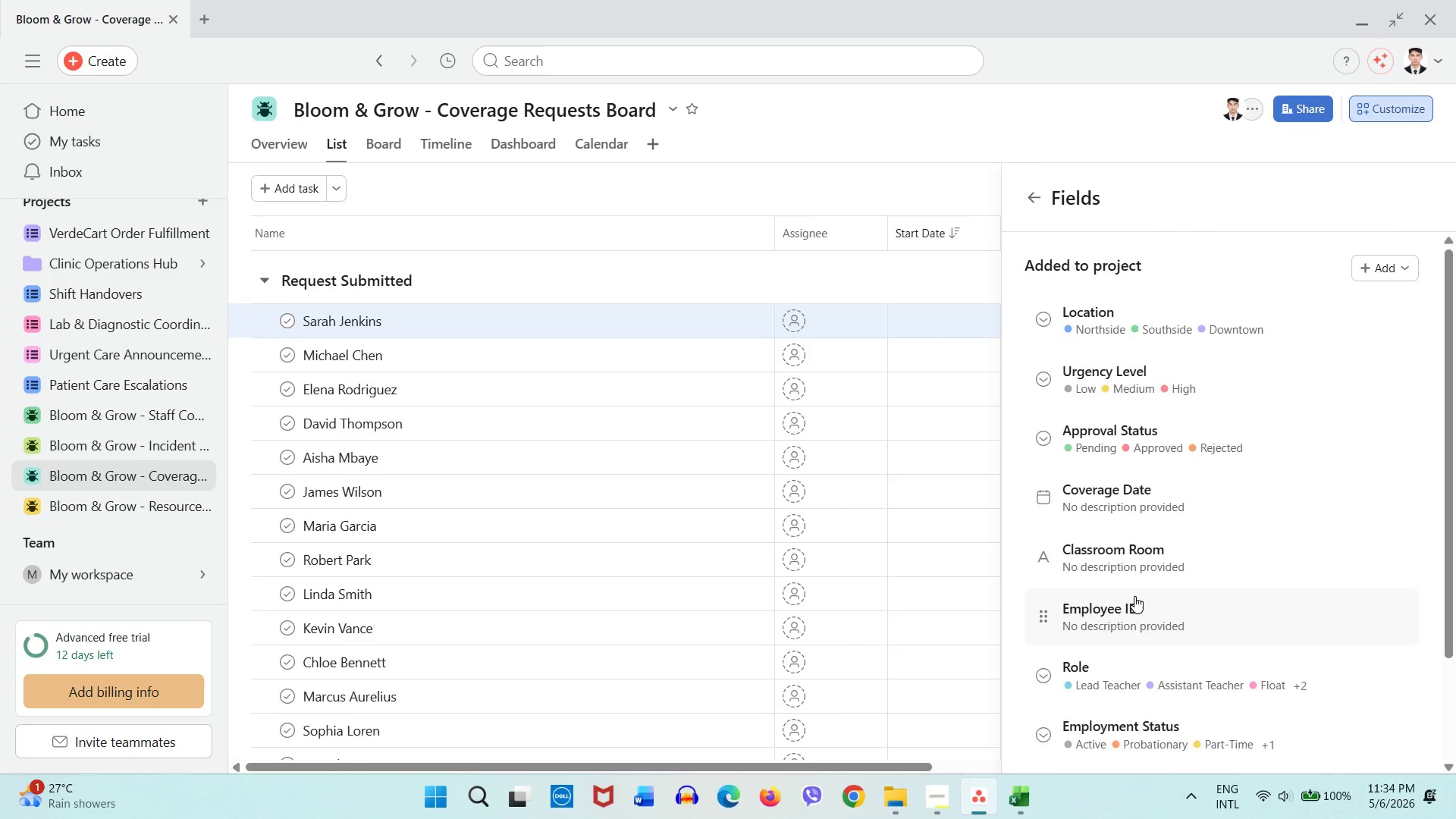 
scroll: coordinate [1134, 598], scroll_direction: down, amount: 1.0
 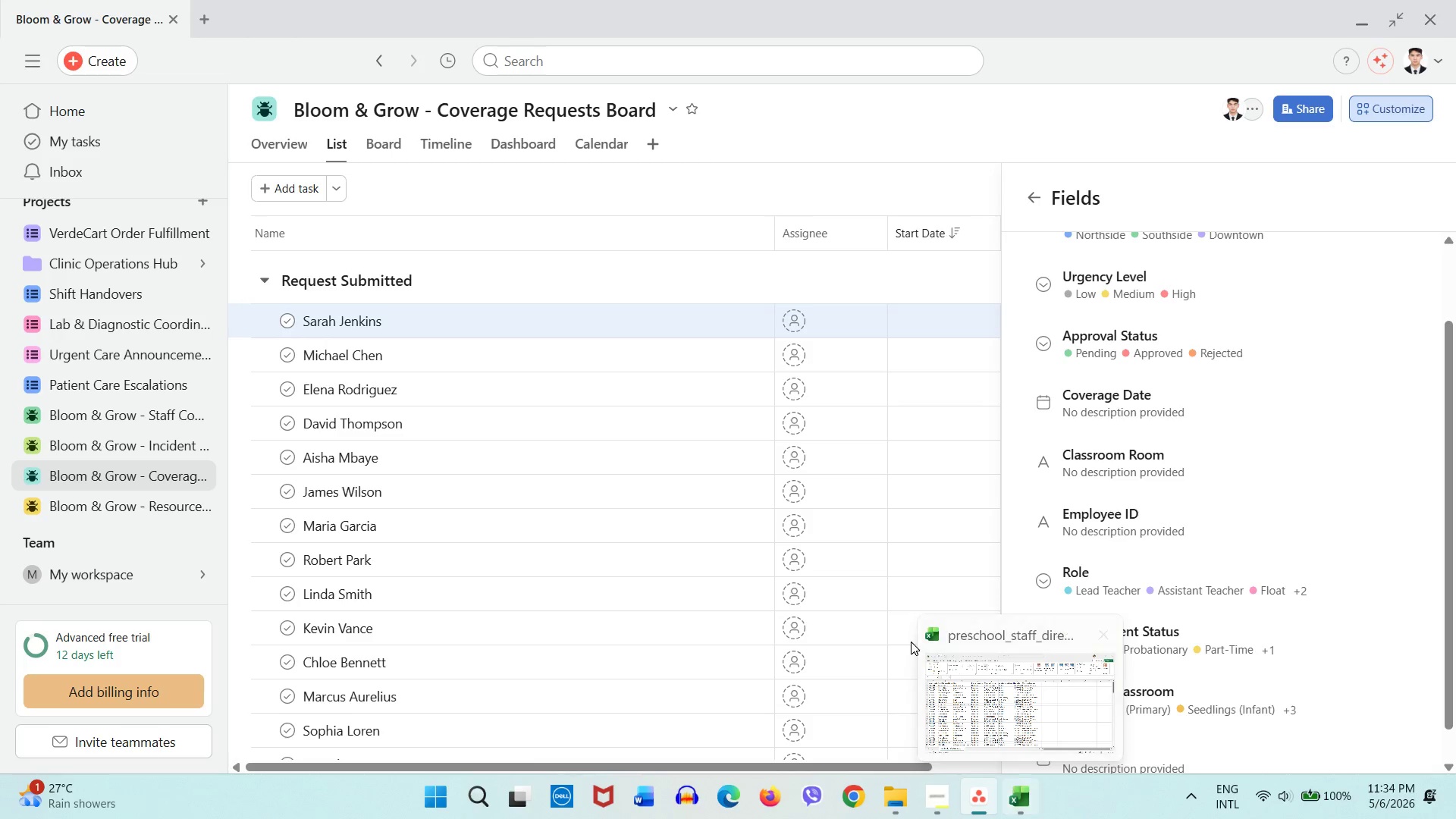 
left_click([361, 146])
 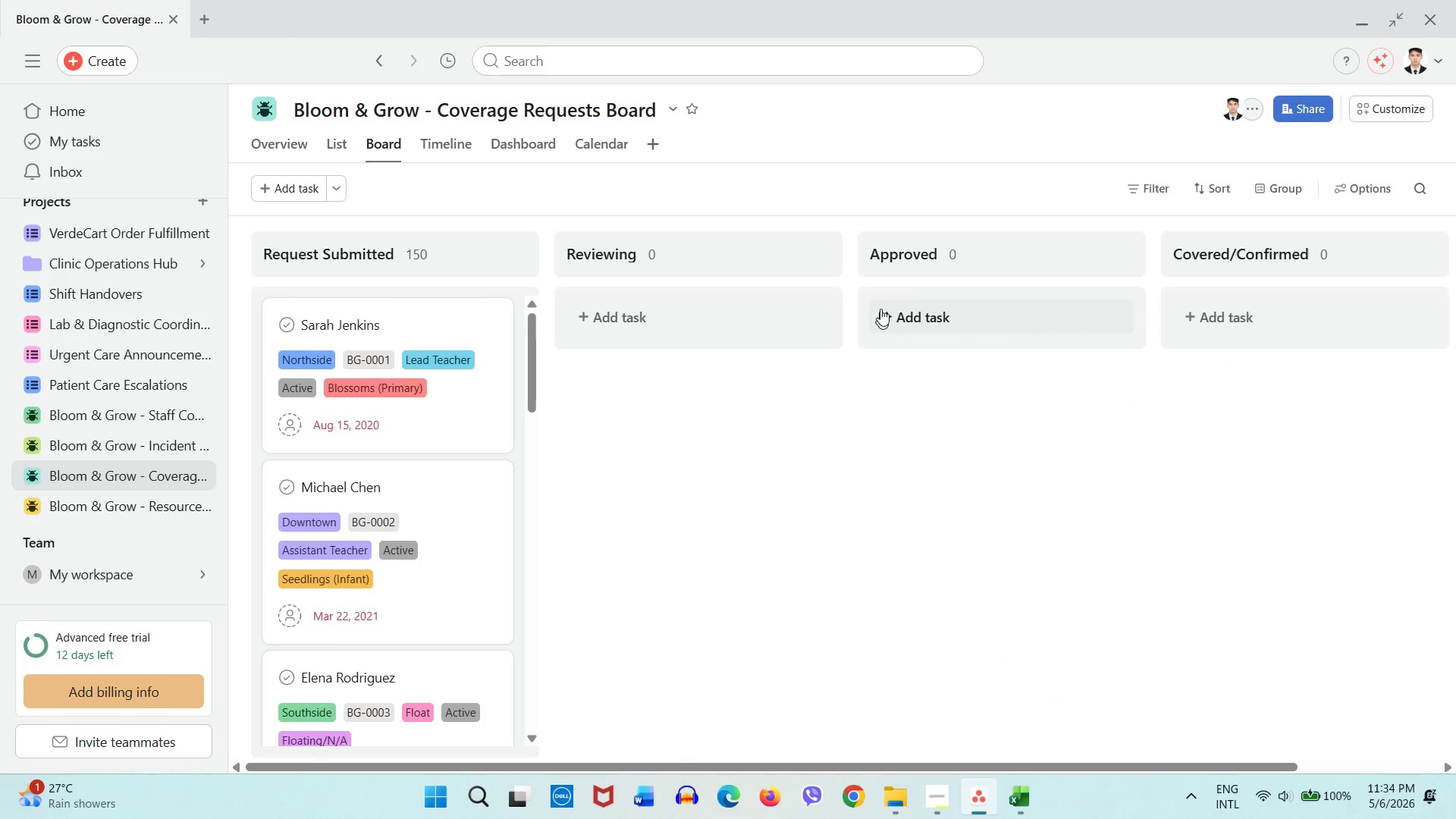 
left_click([1363, 115])
 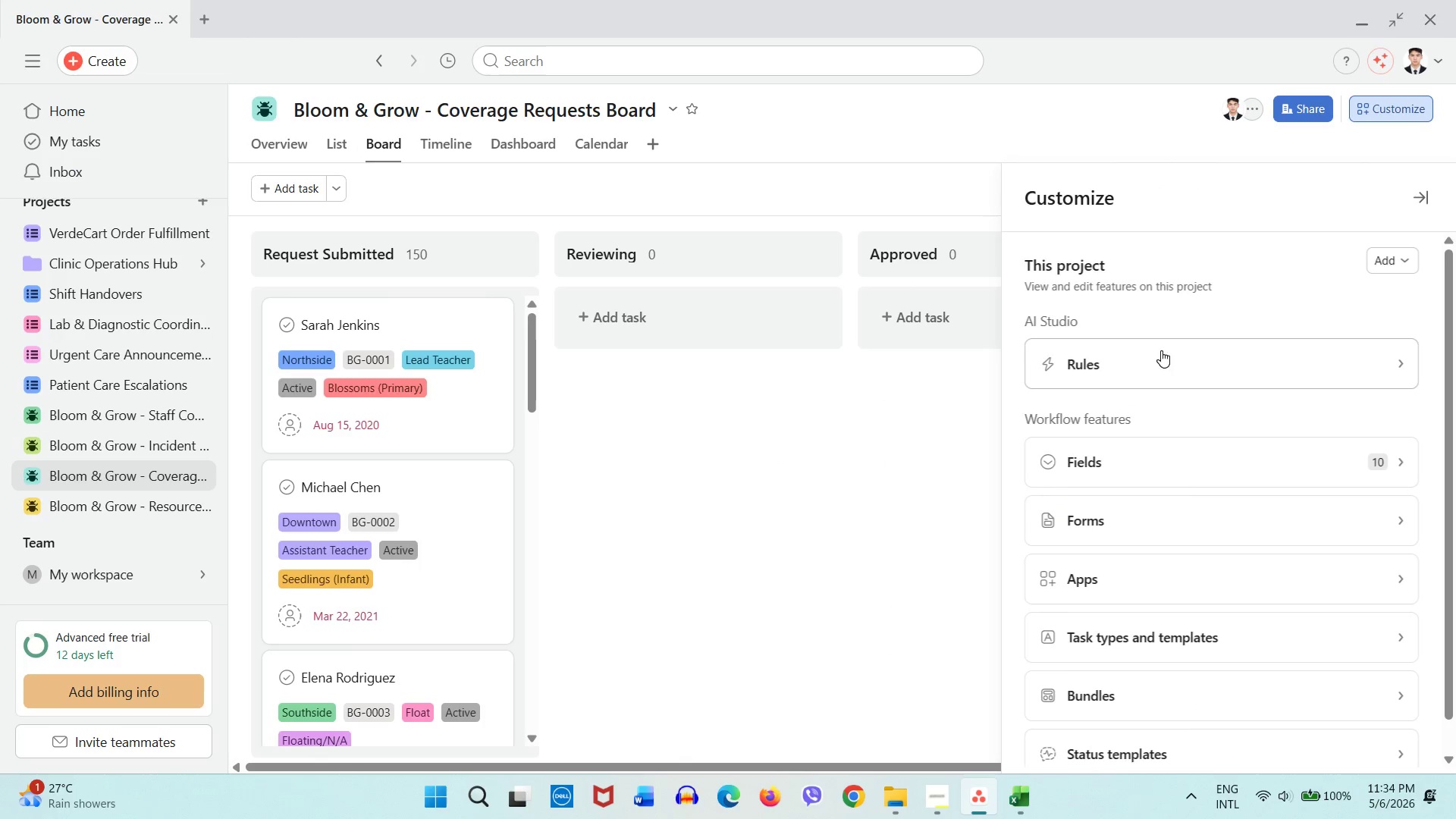 
left_click([1153, 375])
 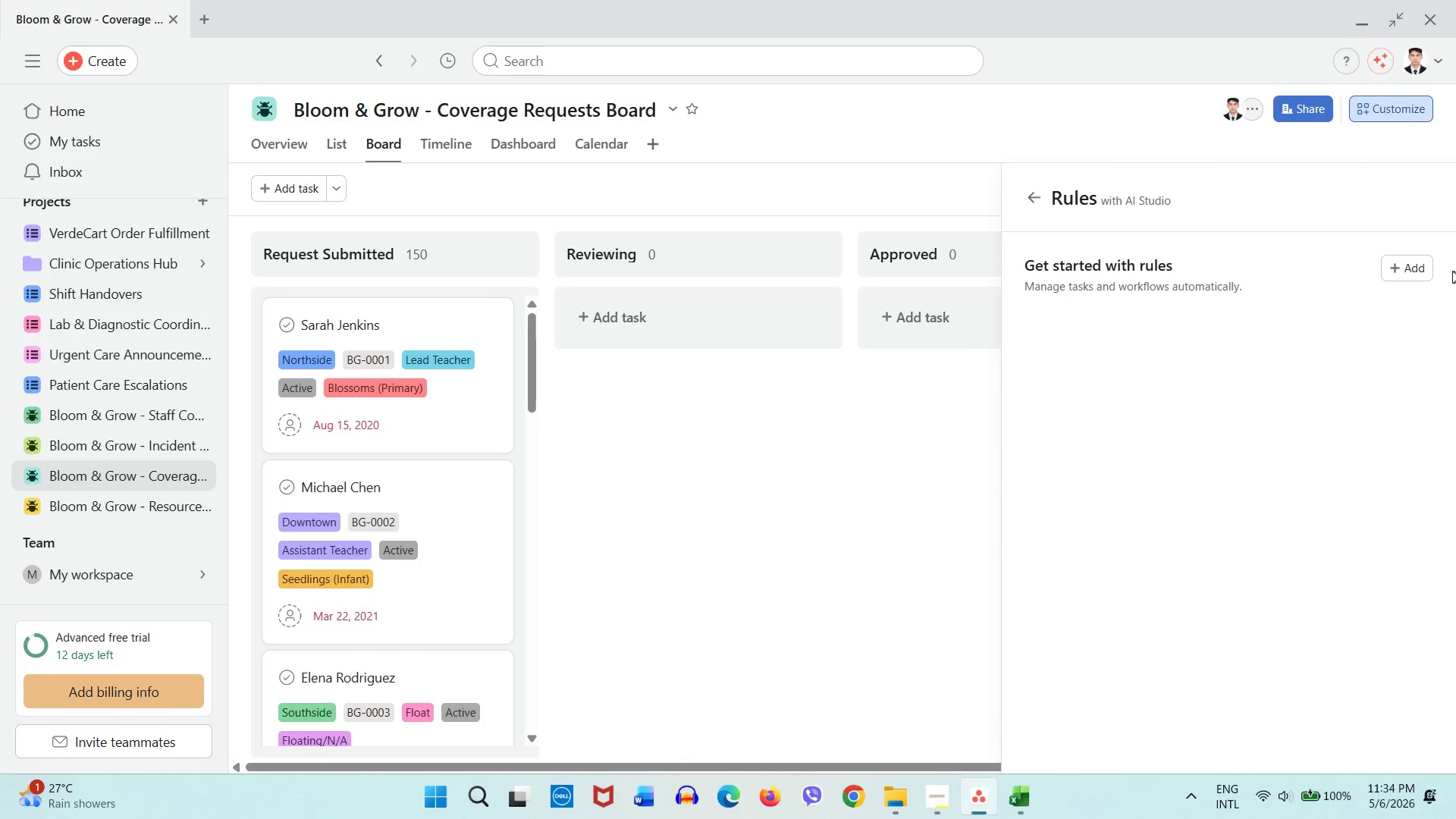 
left_click([1413, 270])
 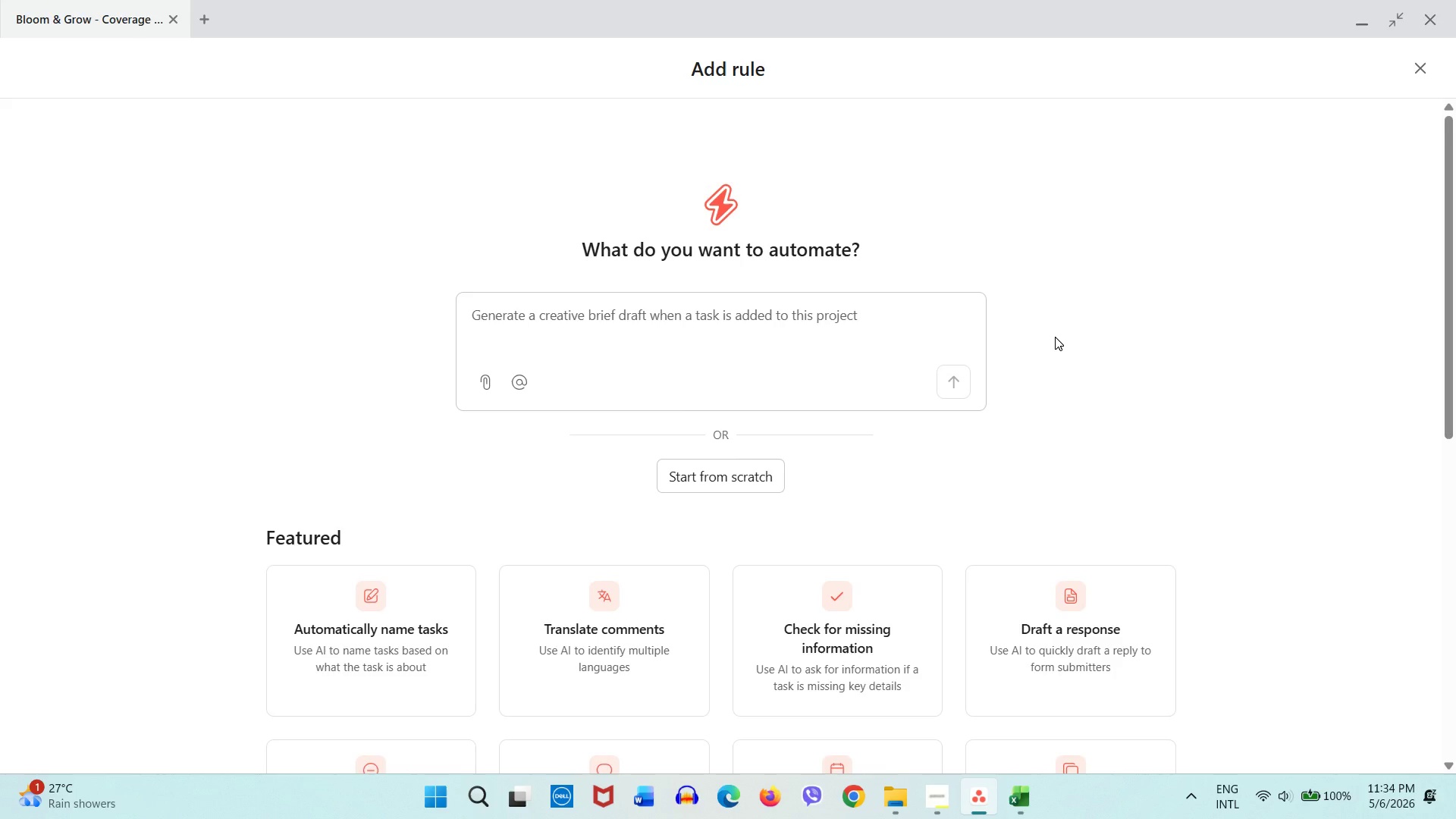 
wait(5.67)
 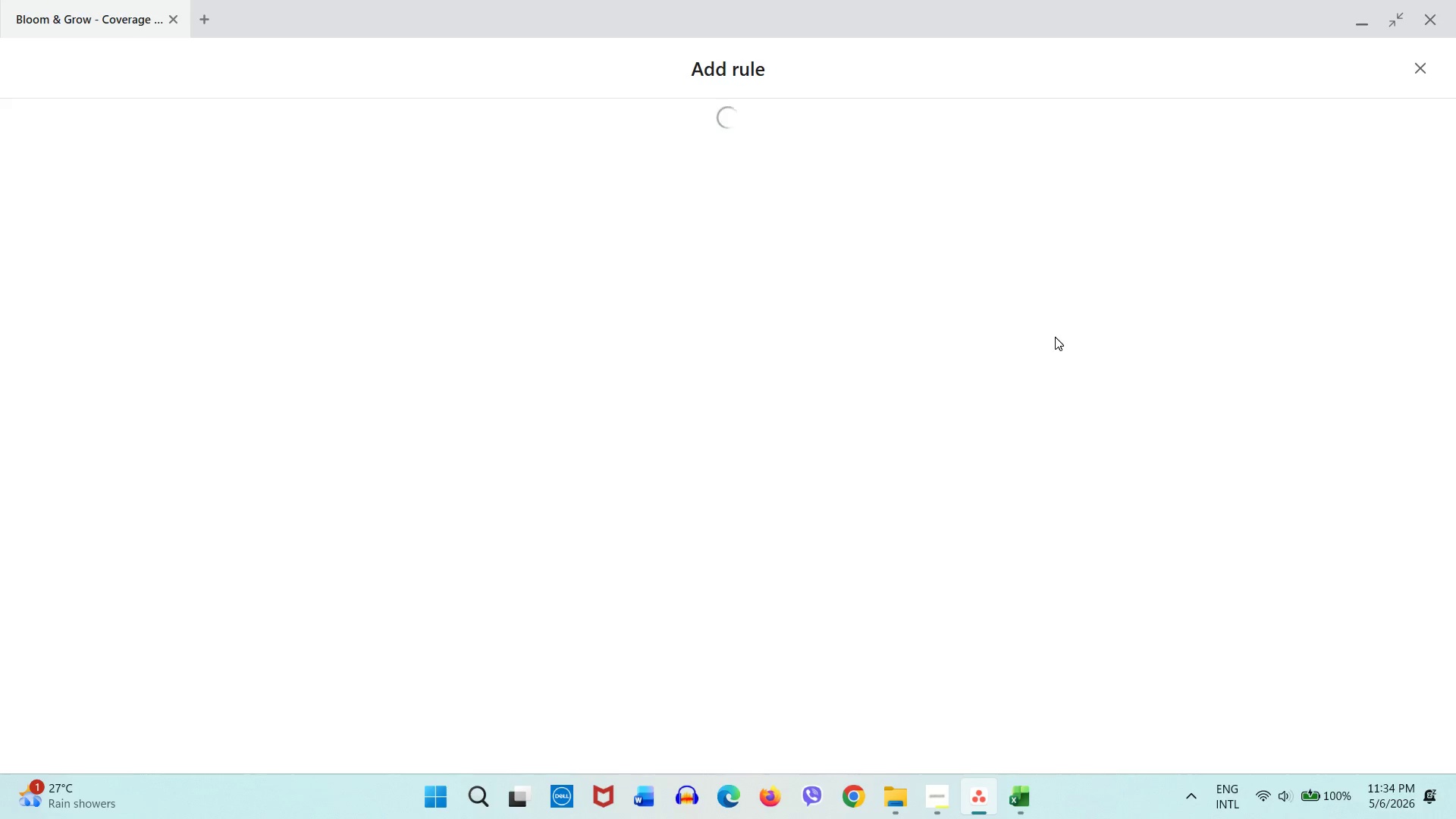 
left_click([751, 491])
 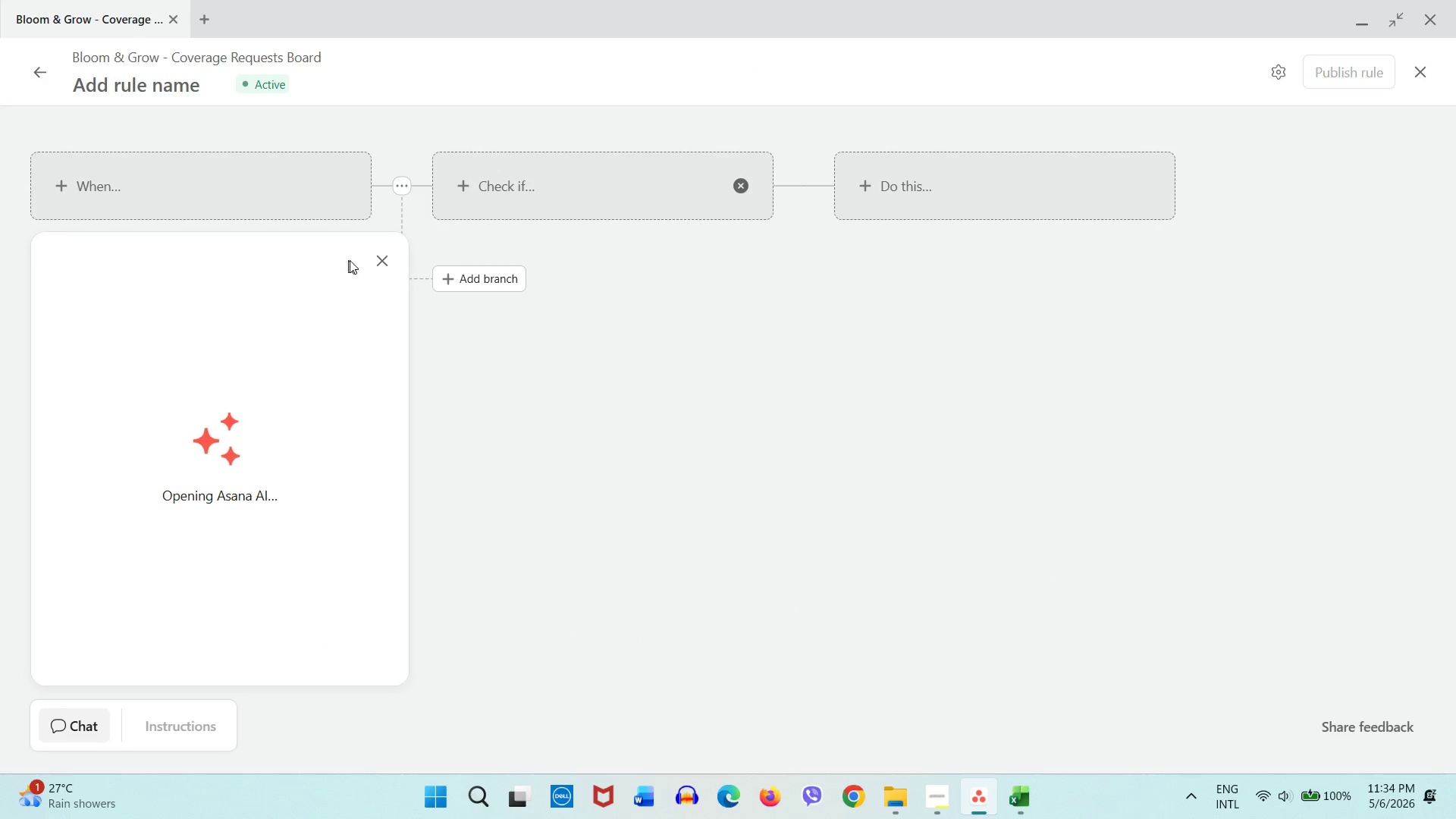 
left_click([384, 257])
 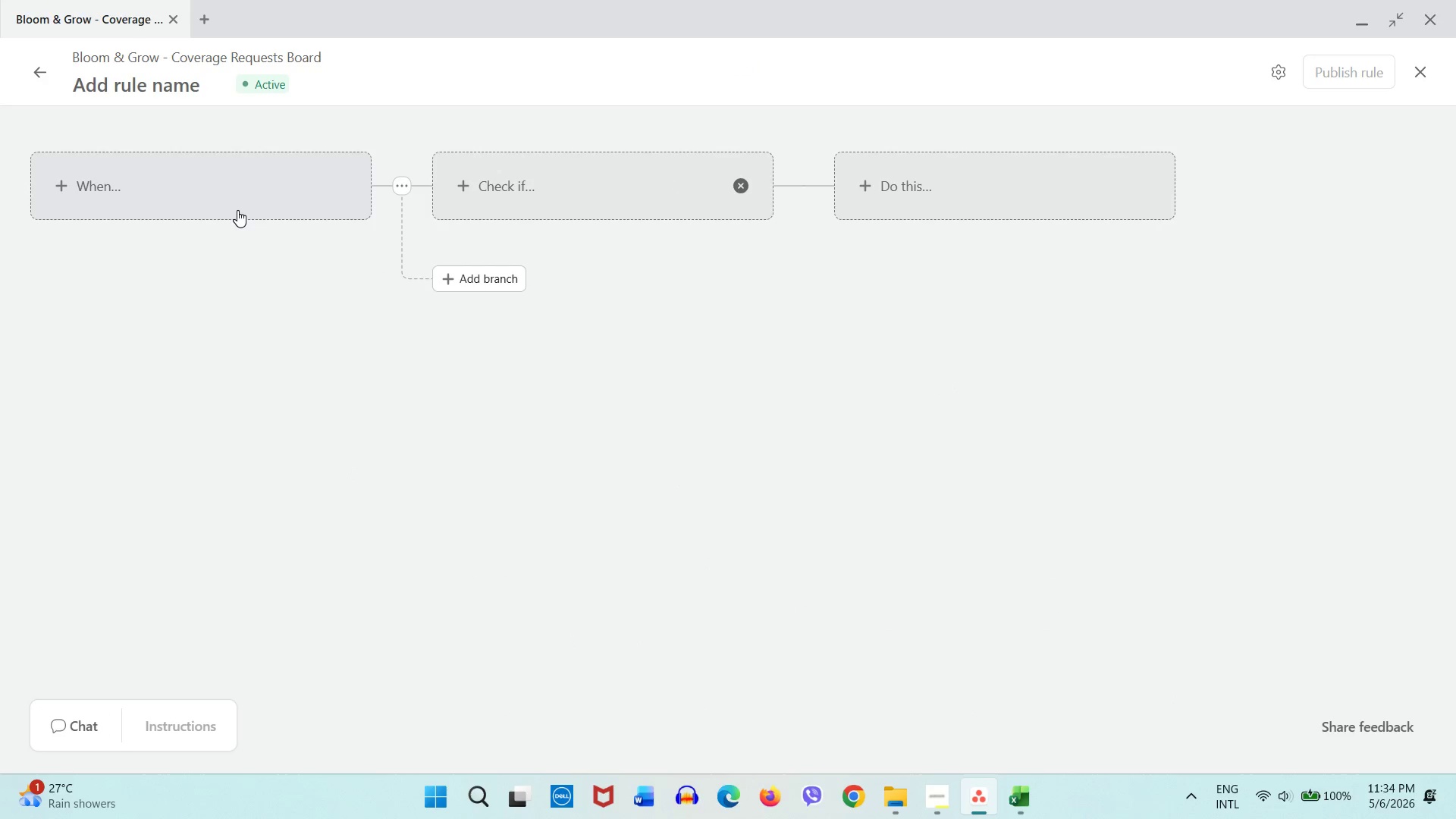 
left_click([237, 210])
 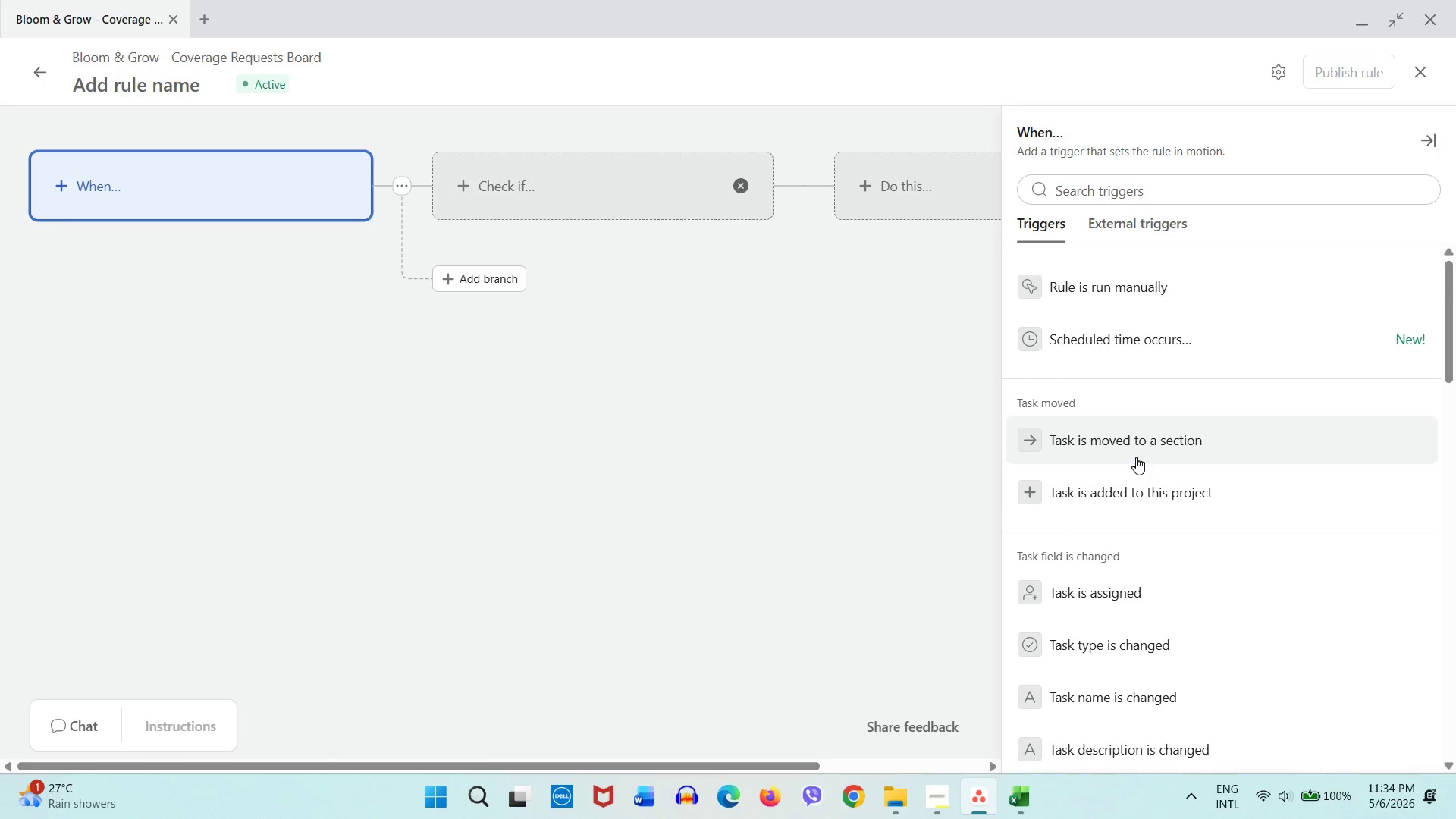 
left_click([1136, 457])
 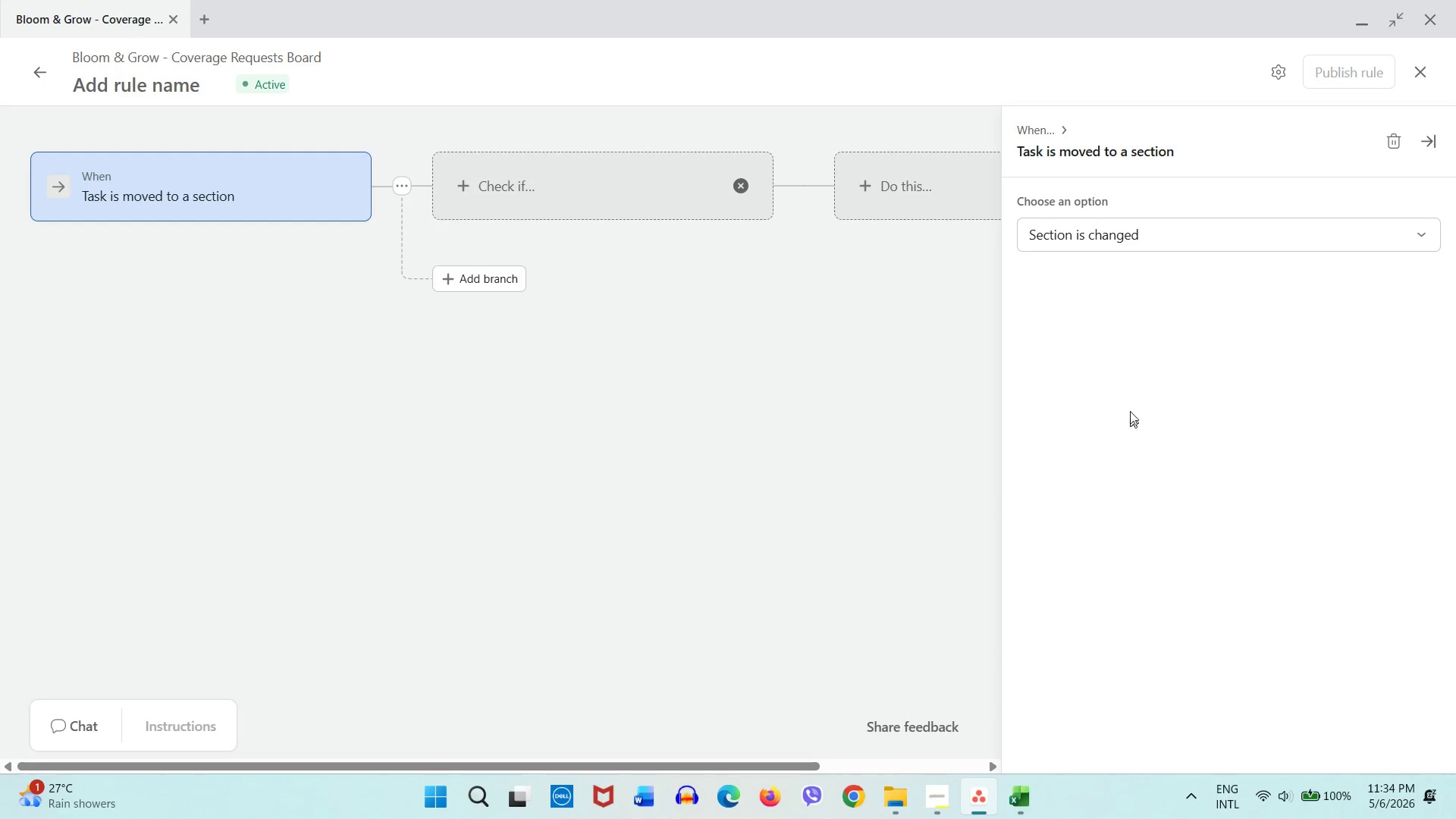 
left_click([1134, 227])
 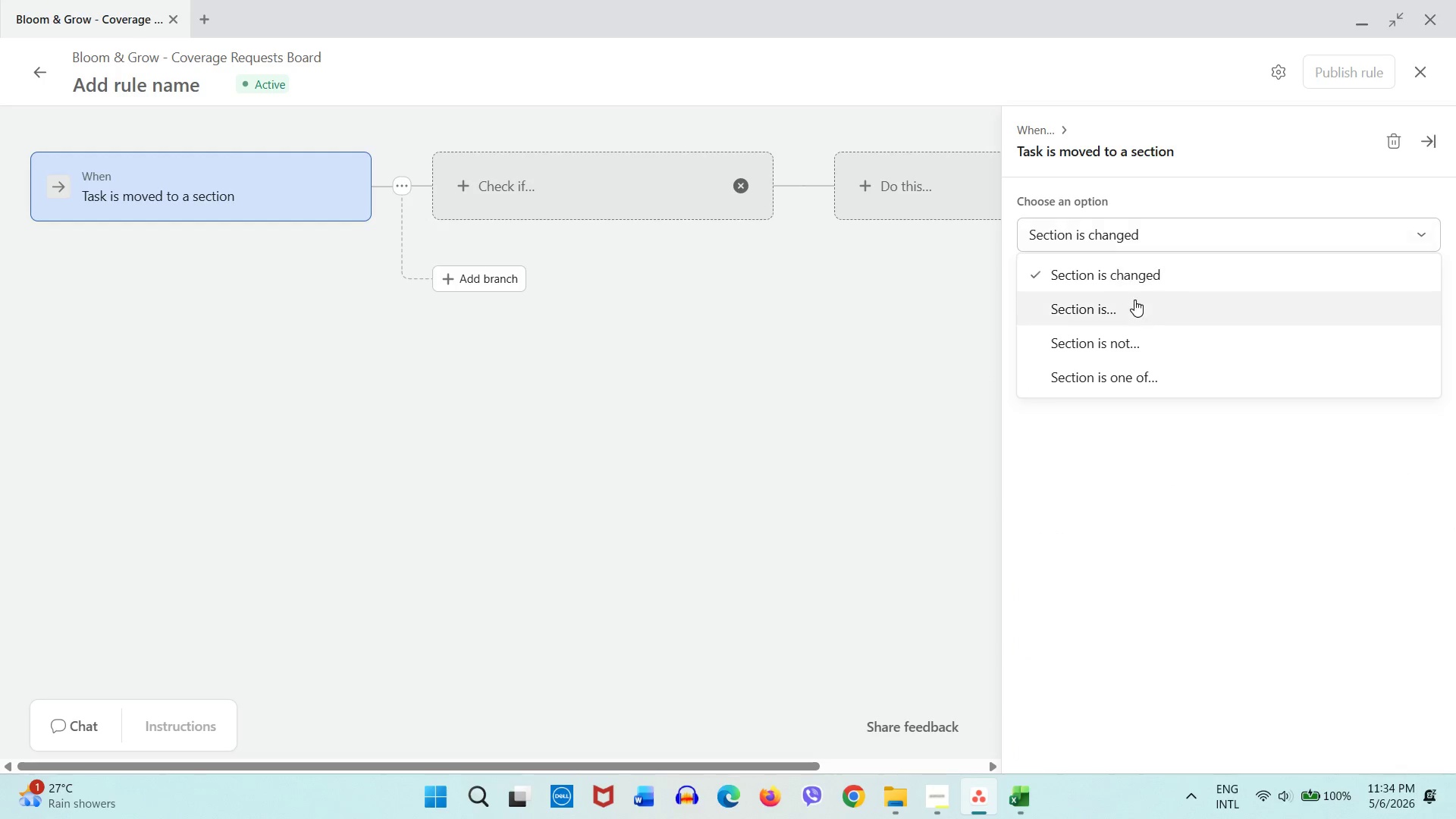 
left_click([1134, 300])
 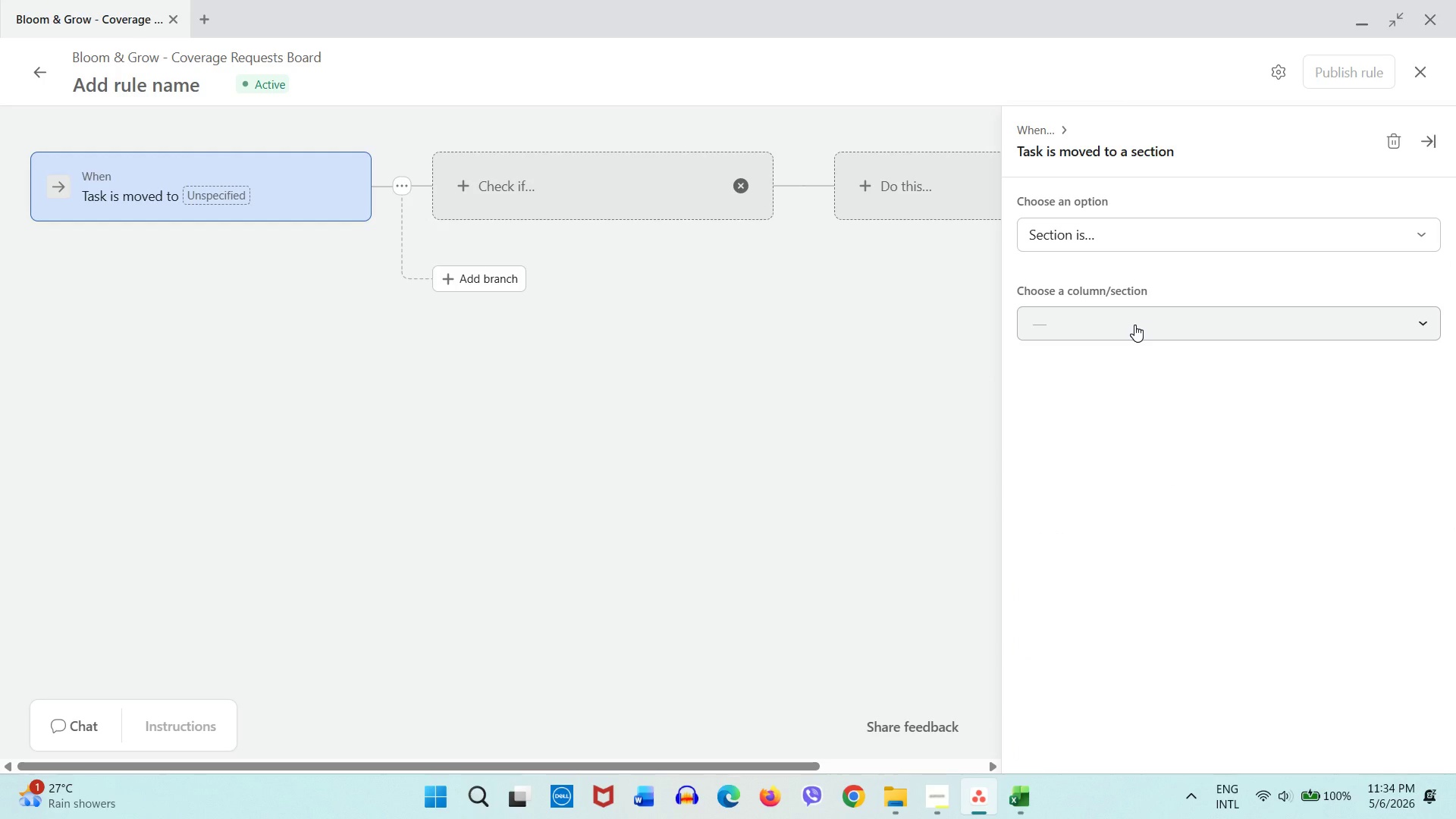 
left_click([1134, 325])
 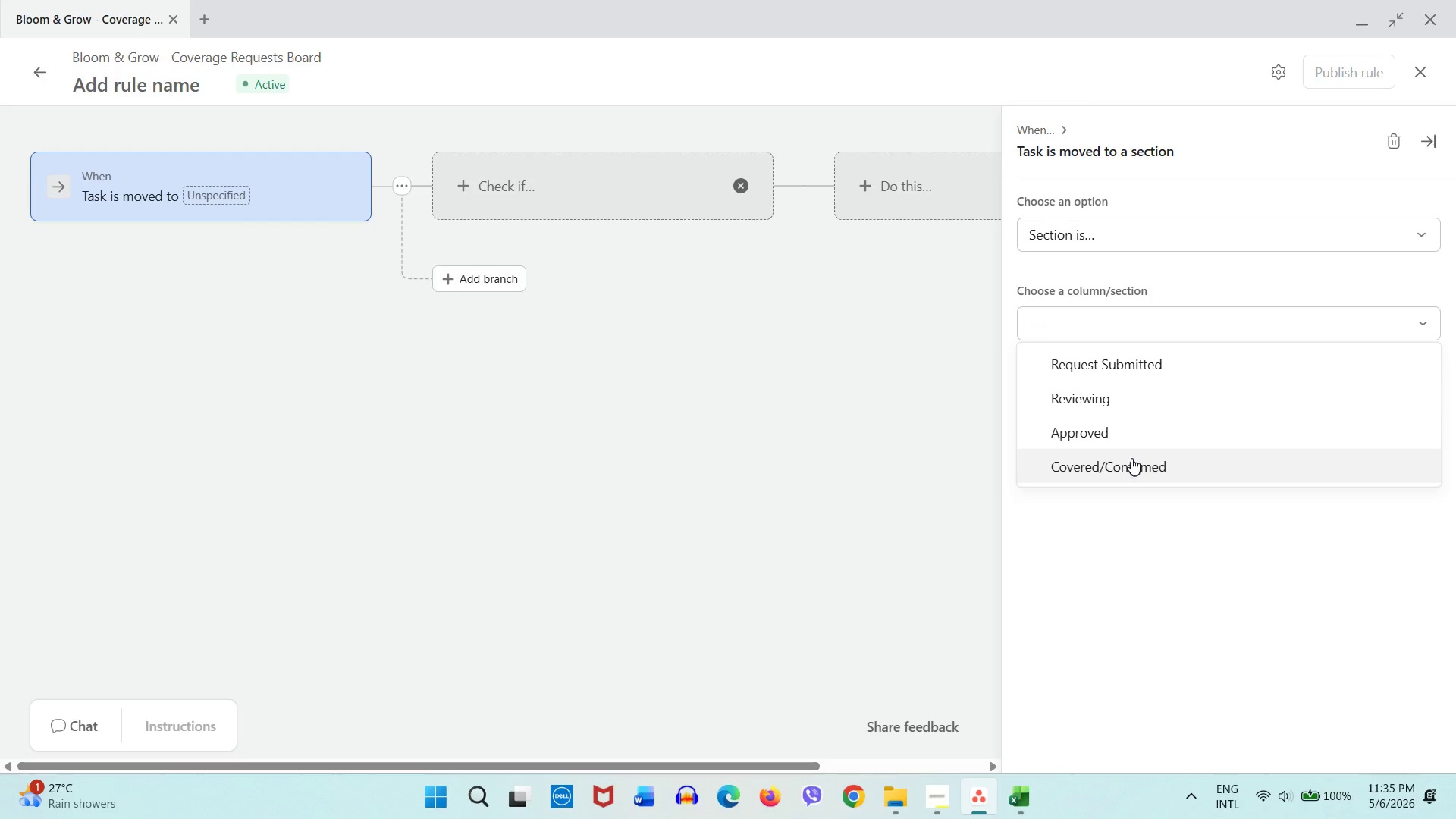 
left_click([1121, 378])
 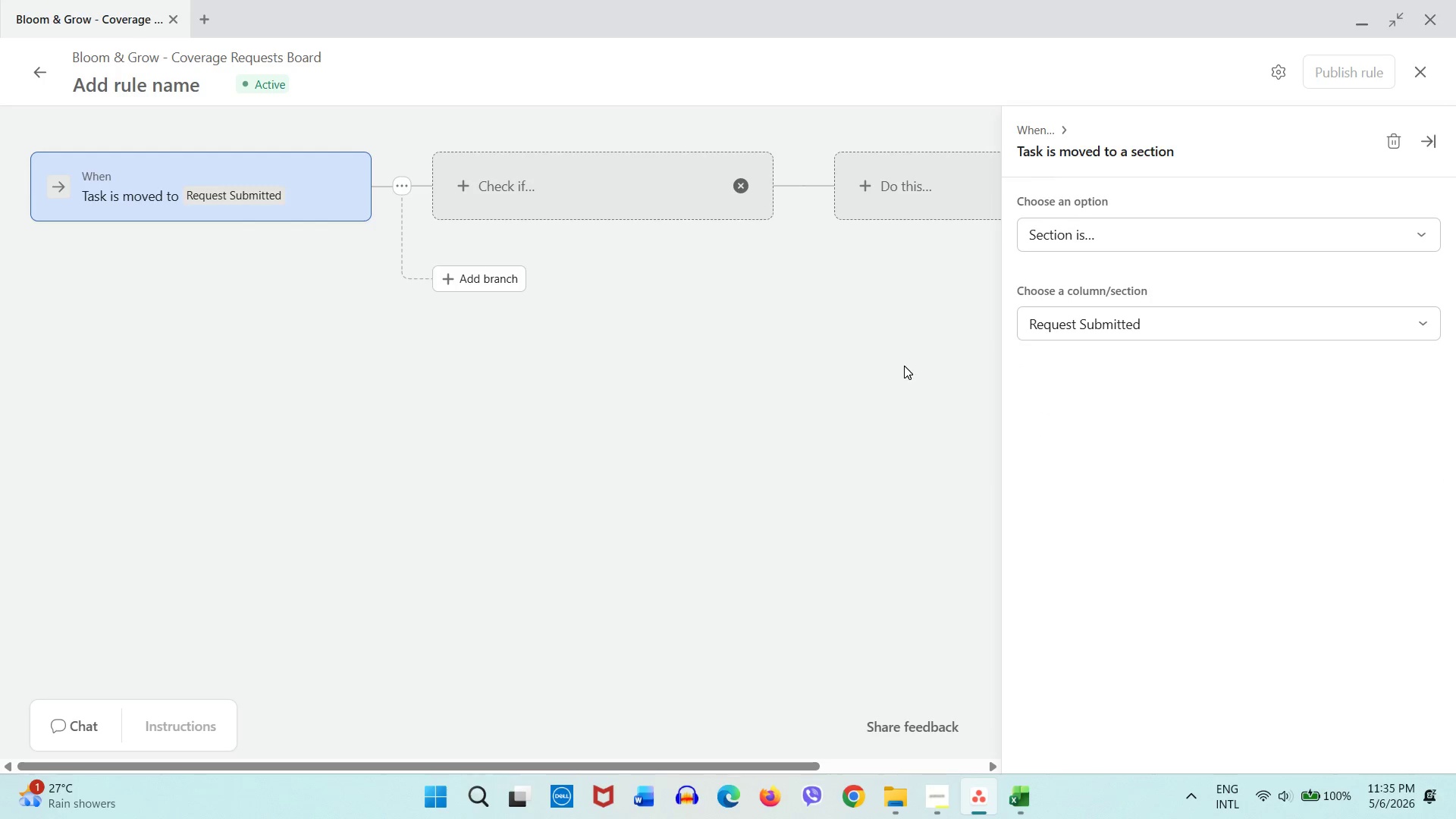 
left_click([904, 366])
 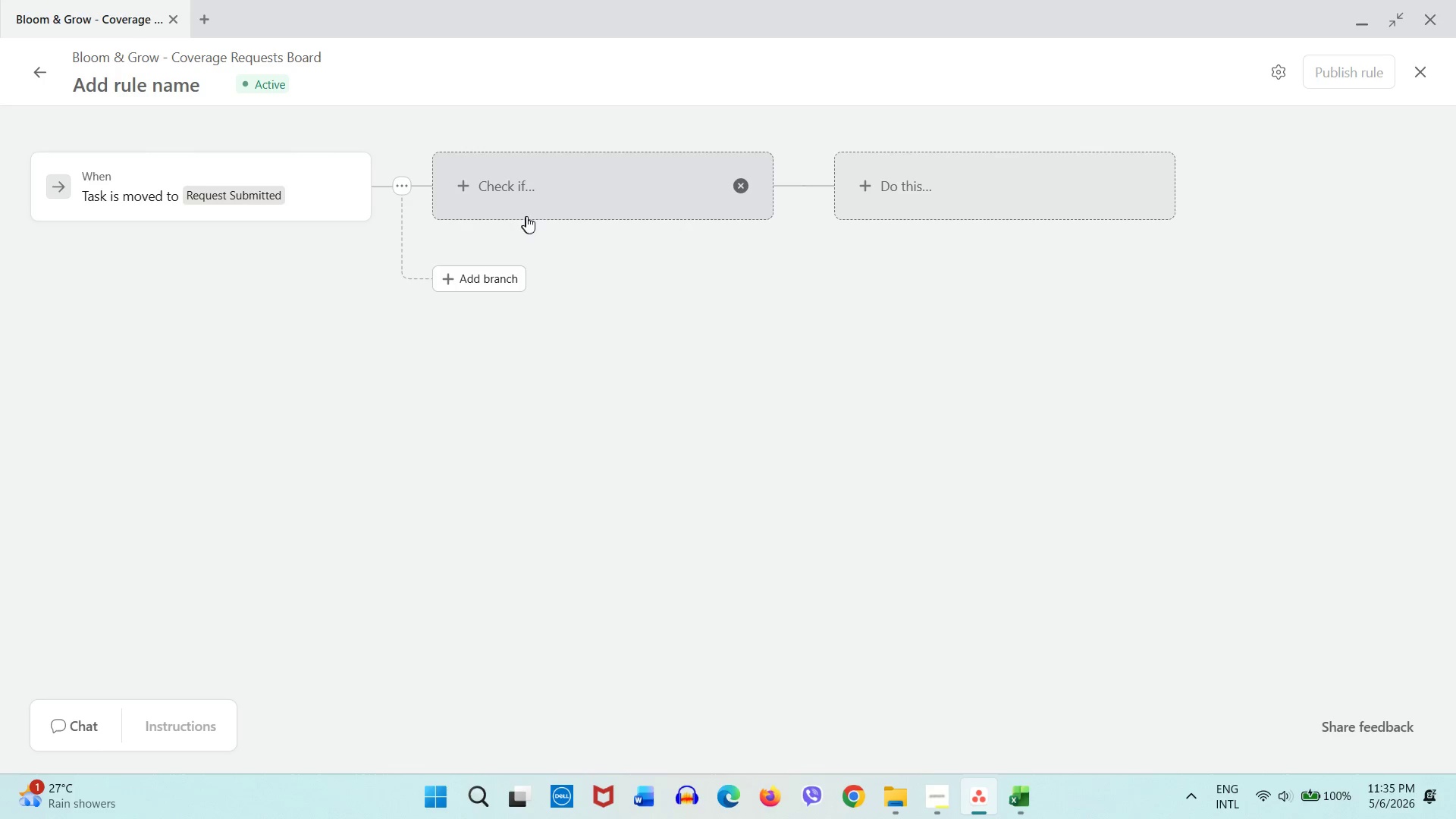 
wait(30.89)
 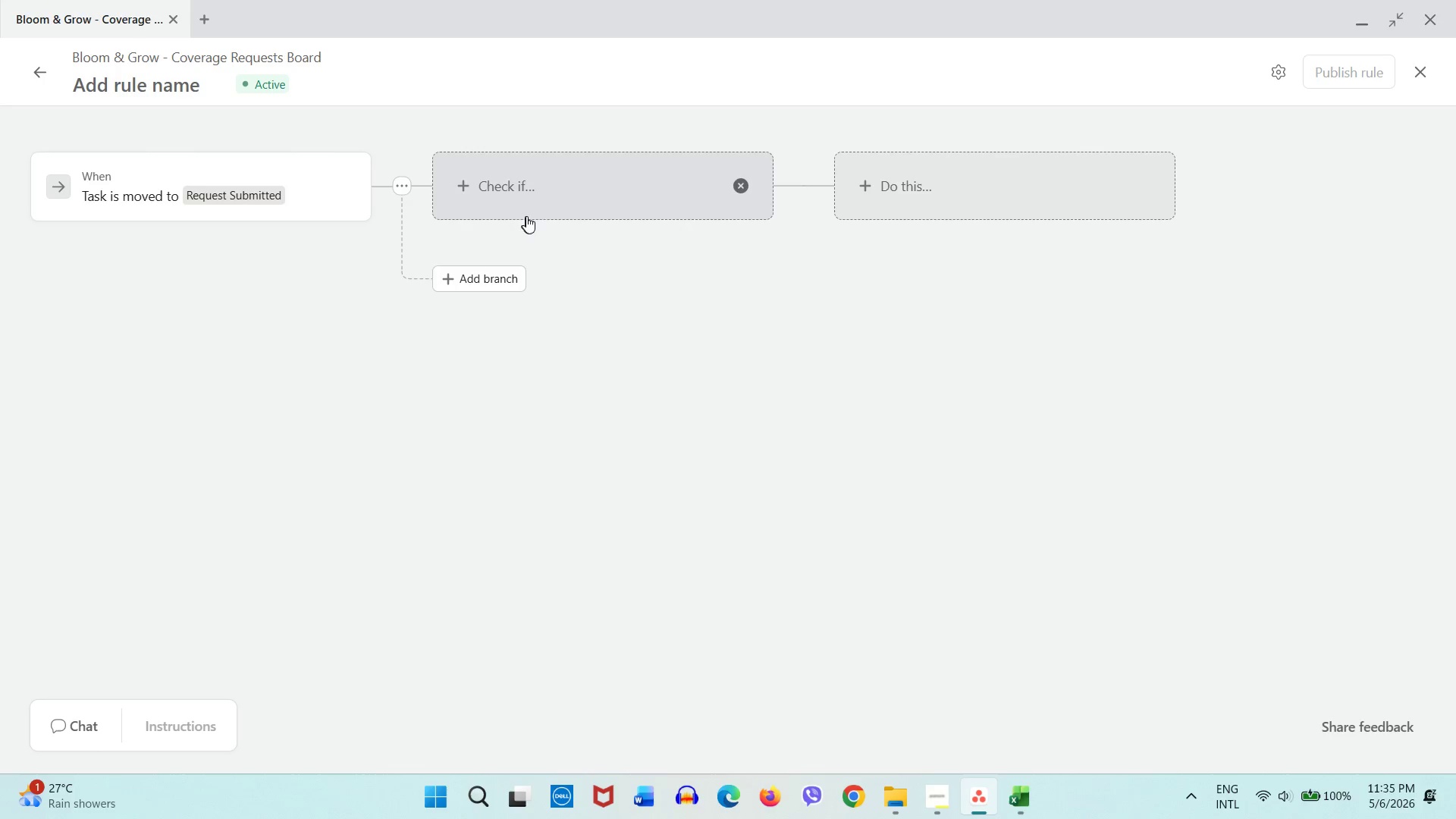 
left_click([935, 198])
 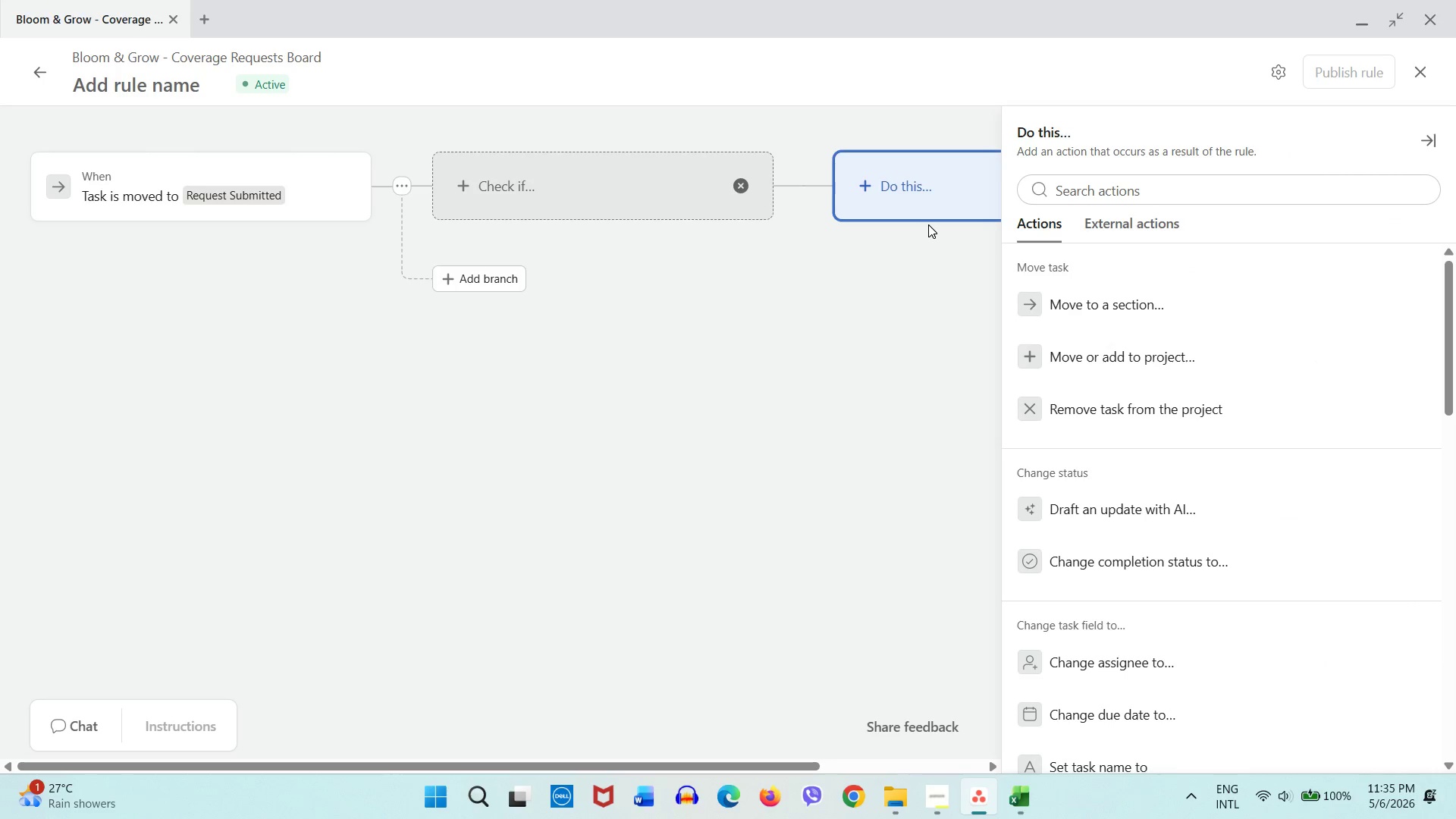 
scroll: coordinate [1174, 457], scroll_direction: down, amount: 8.0
 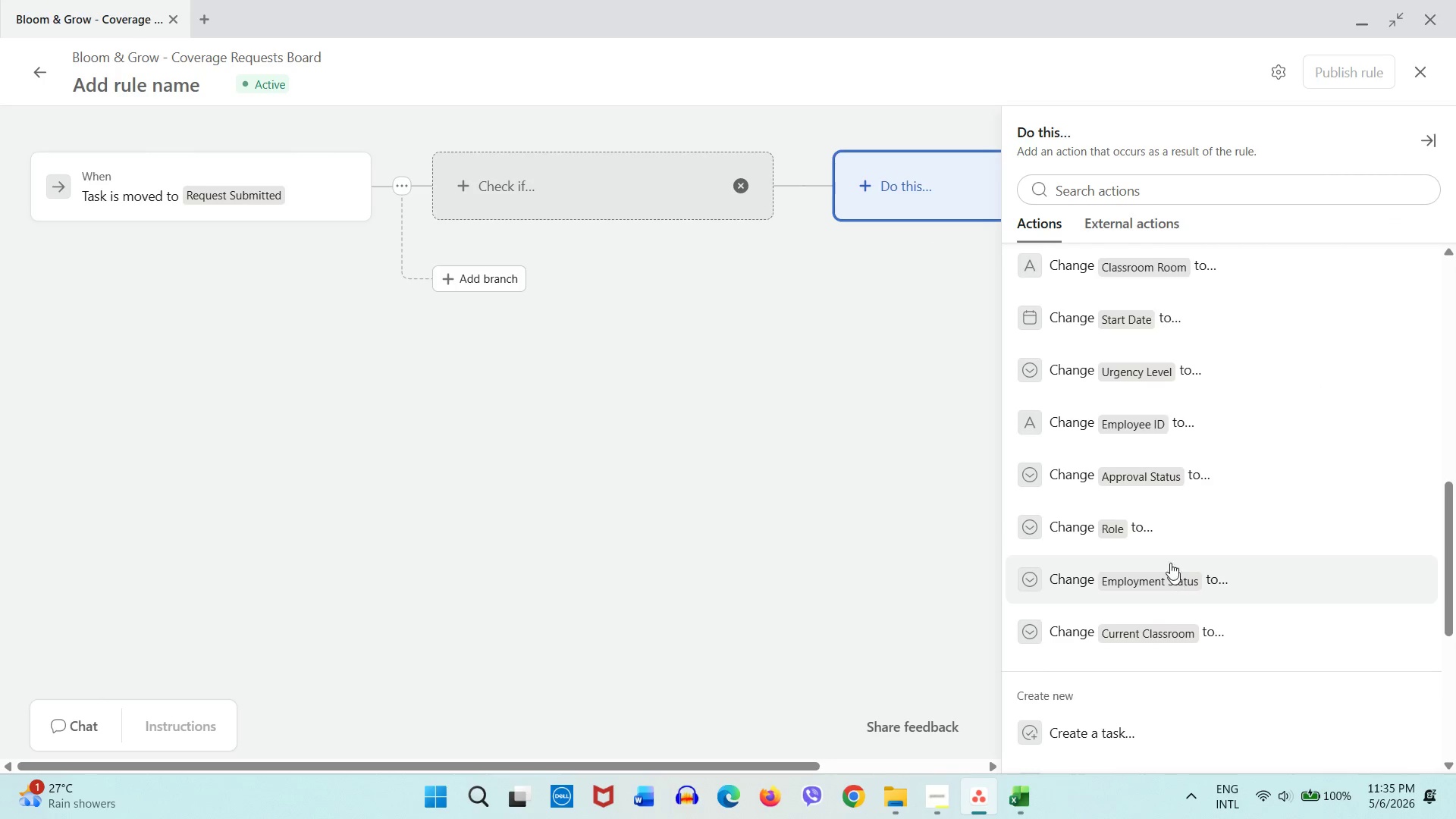 
left_click([1159, 369])
 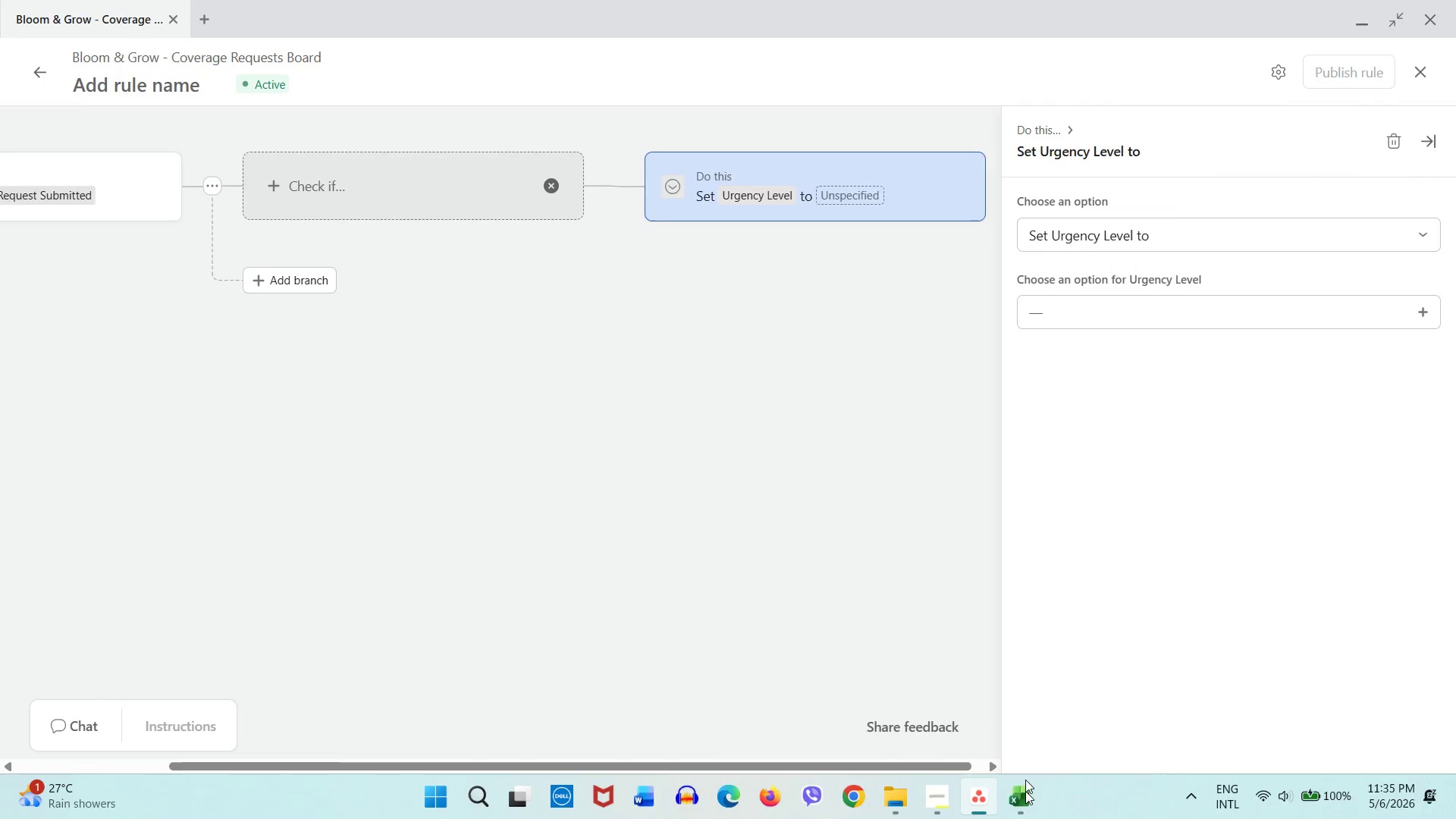 
left_click([1025, 810])
 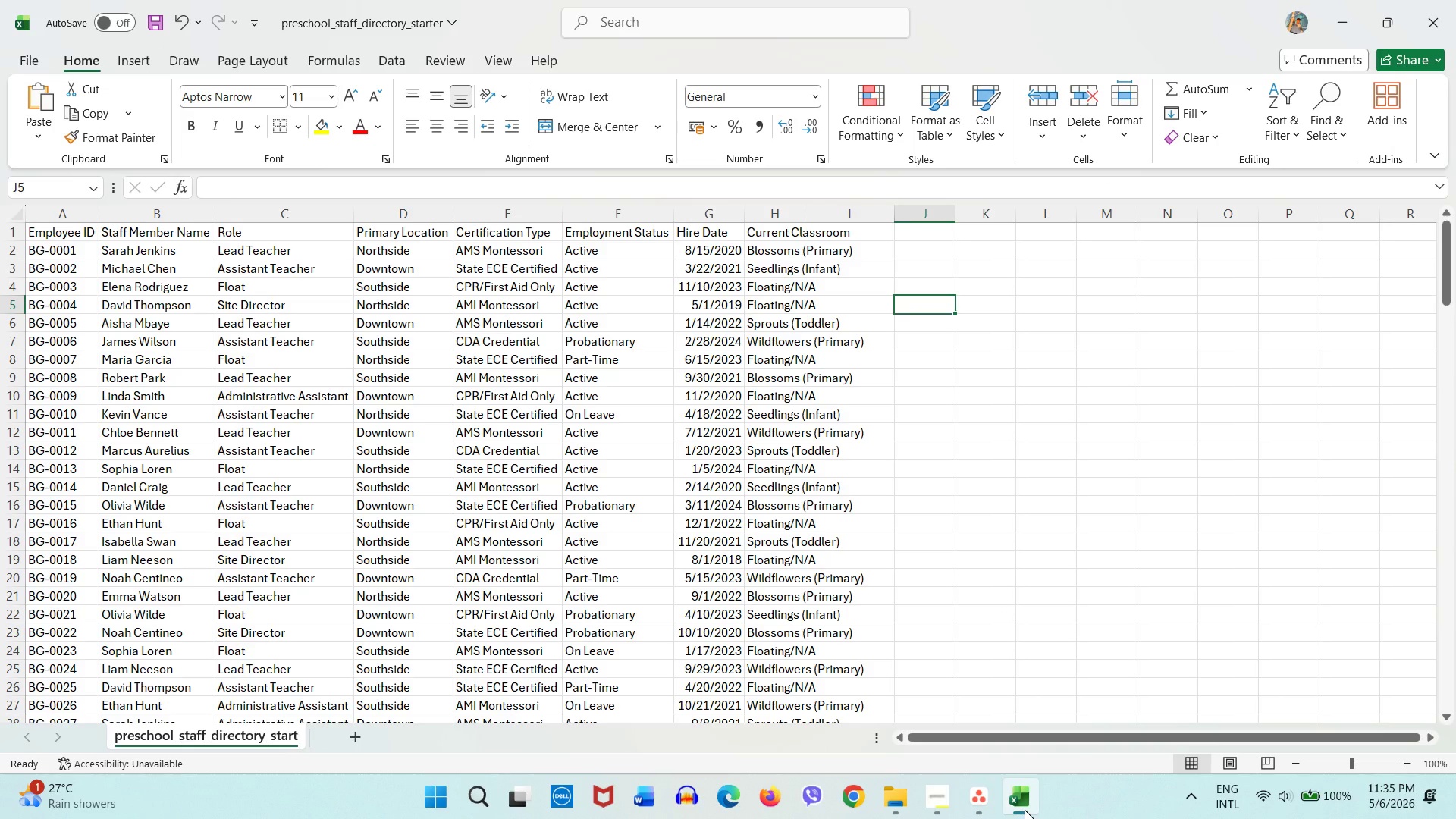 
wait(6.06)
 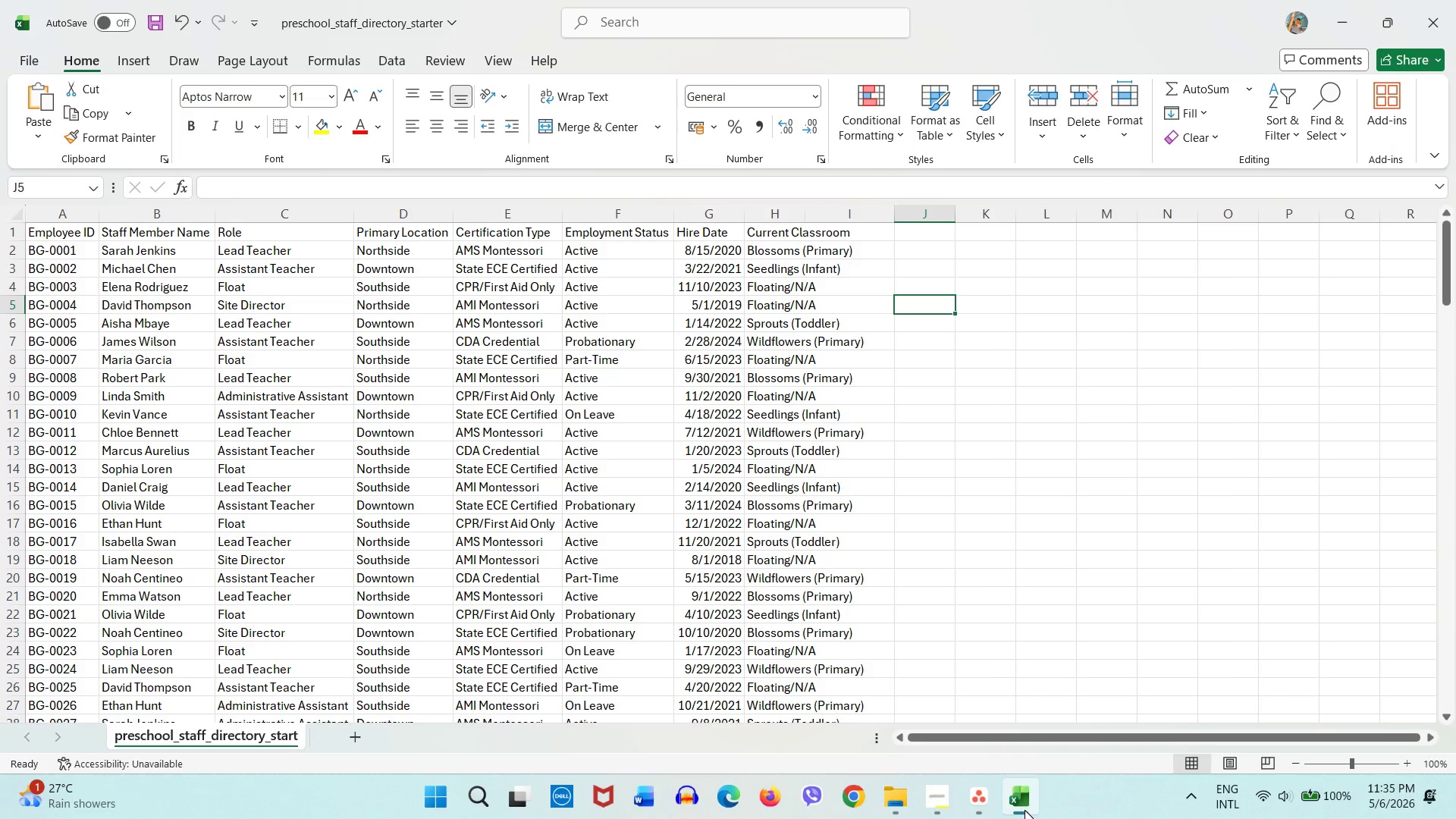 
left_click_drag(start_coordinate=[980, 740], to_coordinate=[874, 736])
 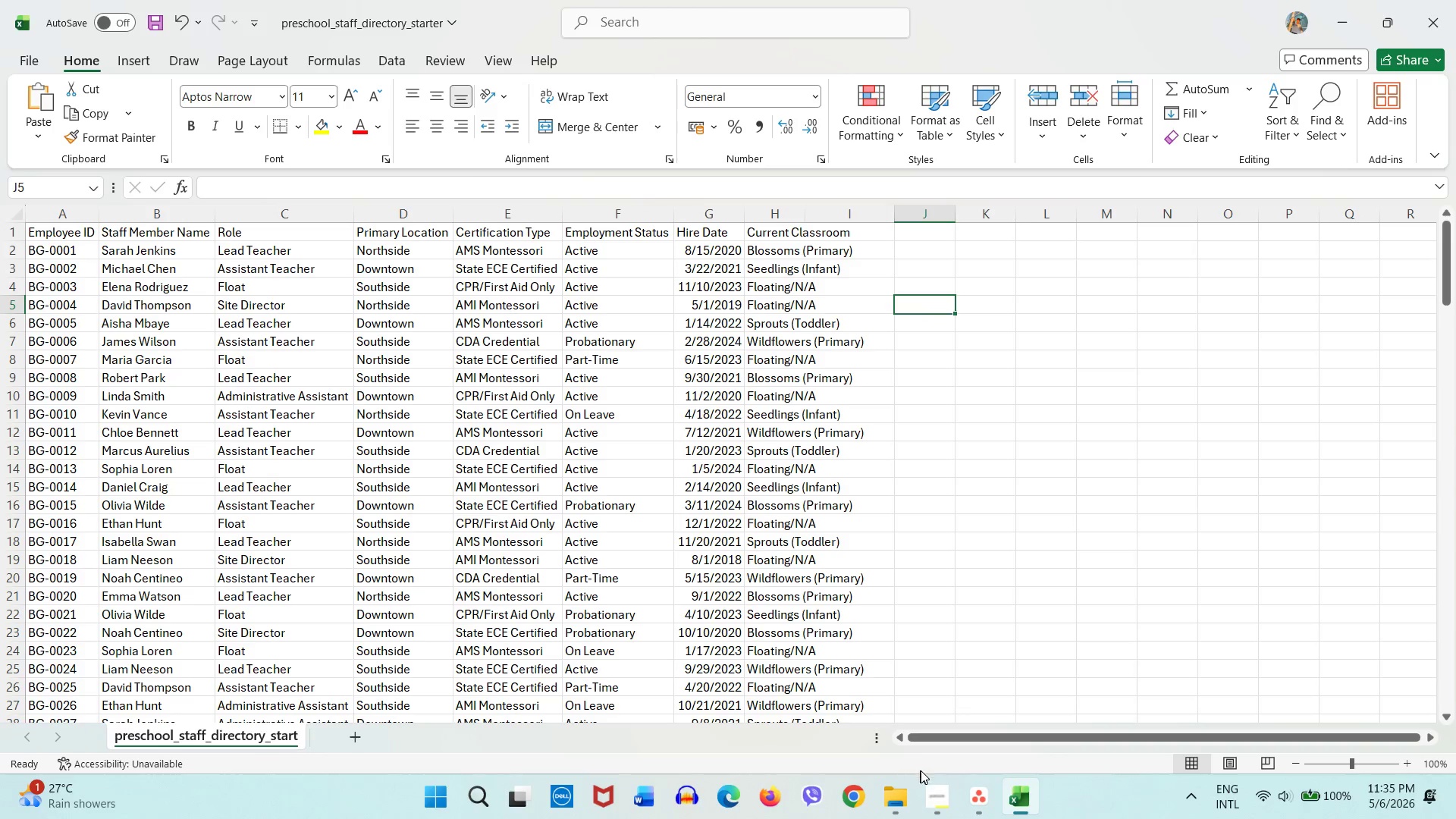 
left_click([990, 802])
 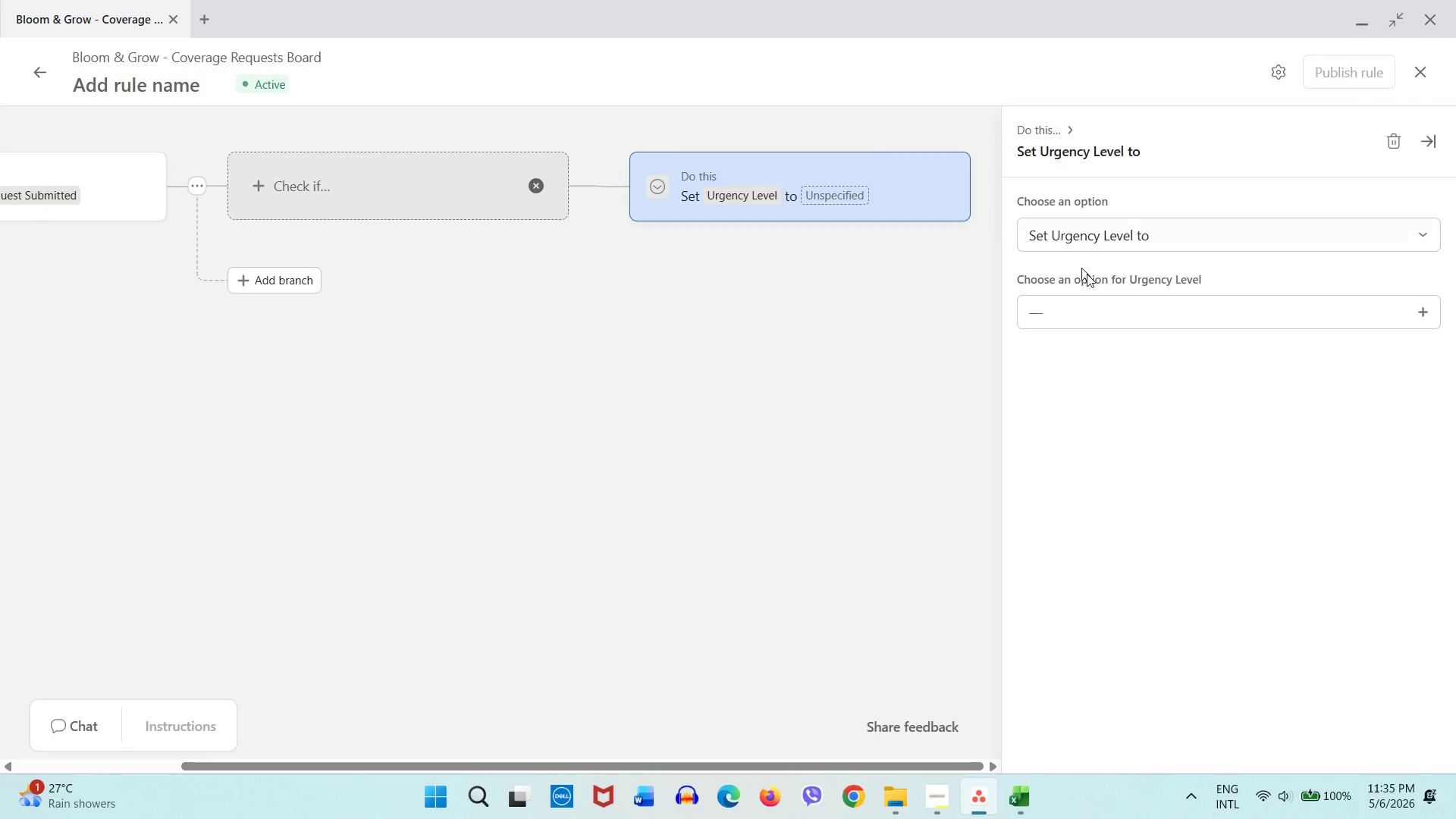 
left_click([1094, 299])
 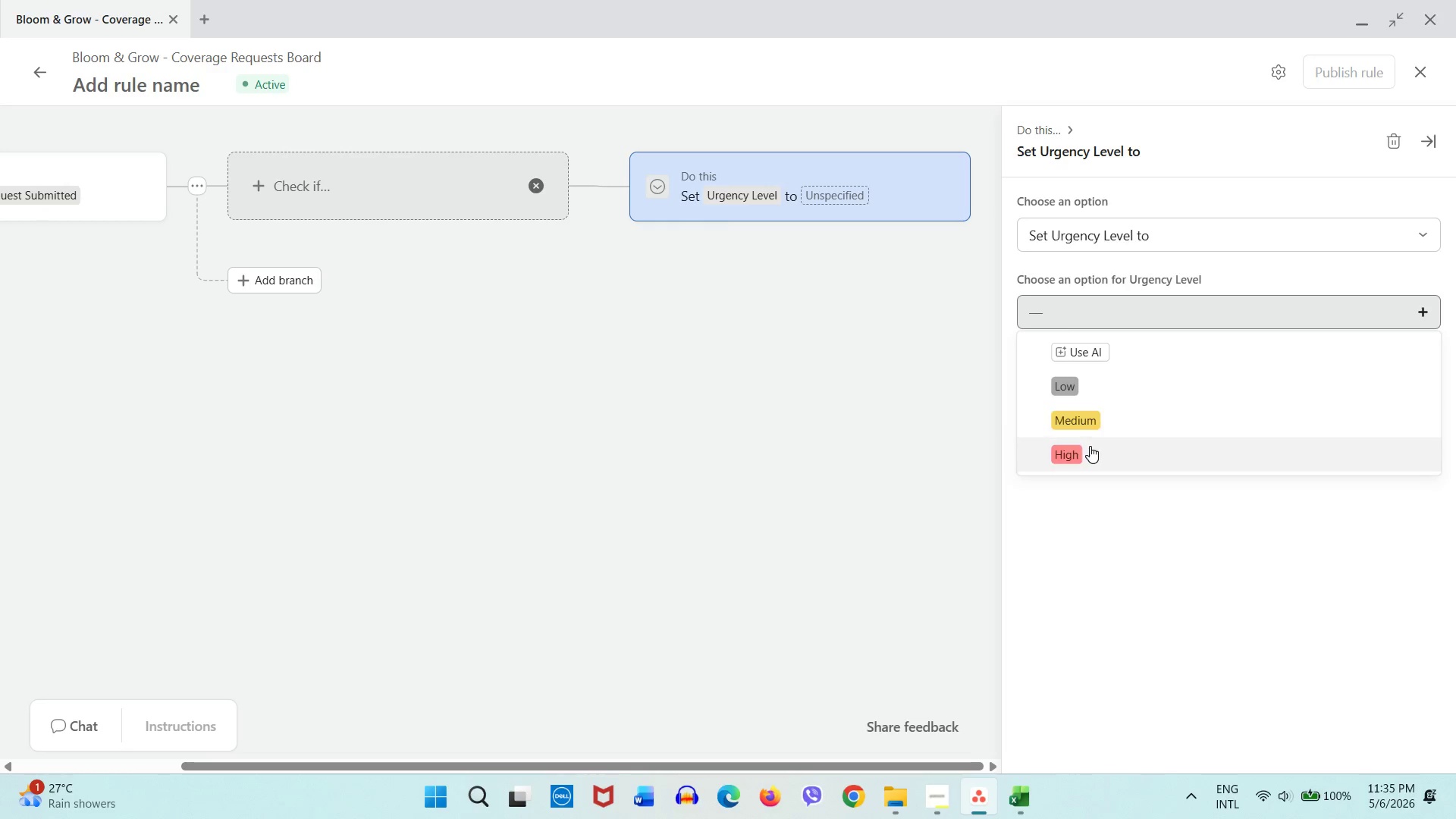 
left_click([1090, 446])
 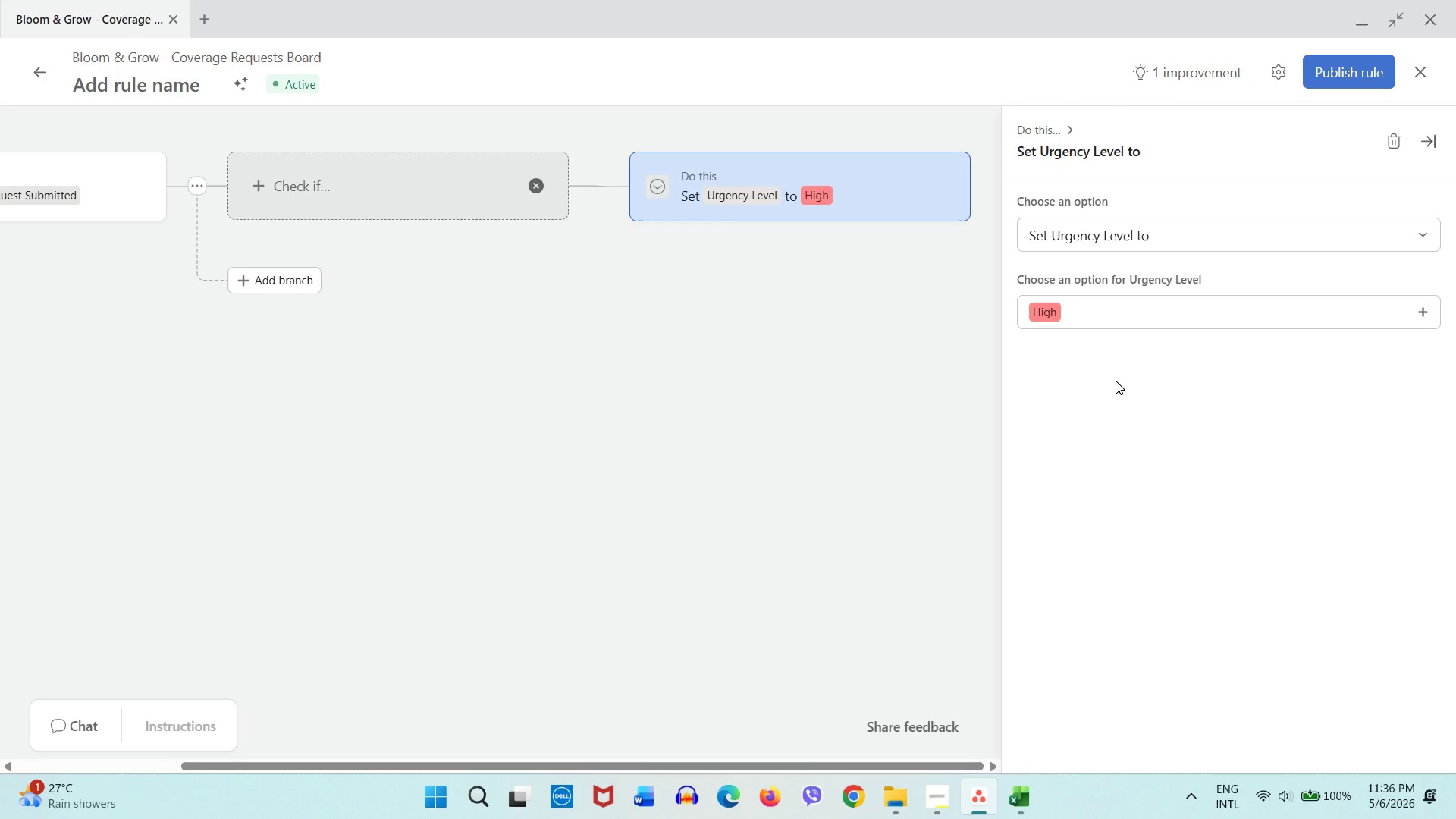 
wait(57.99)
 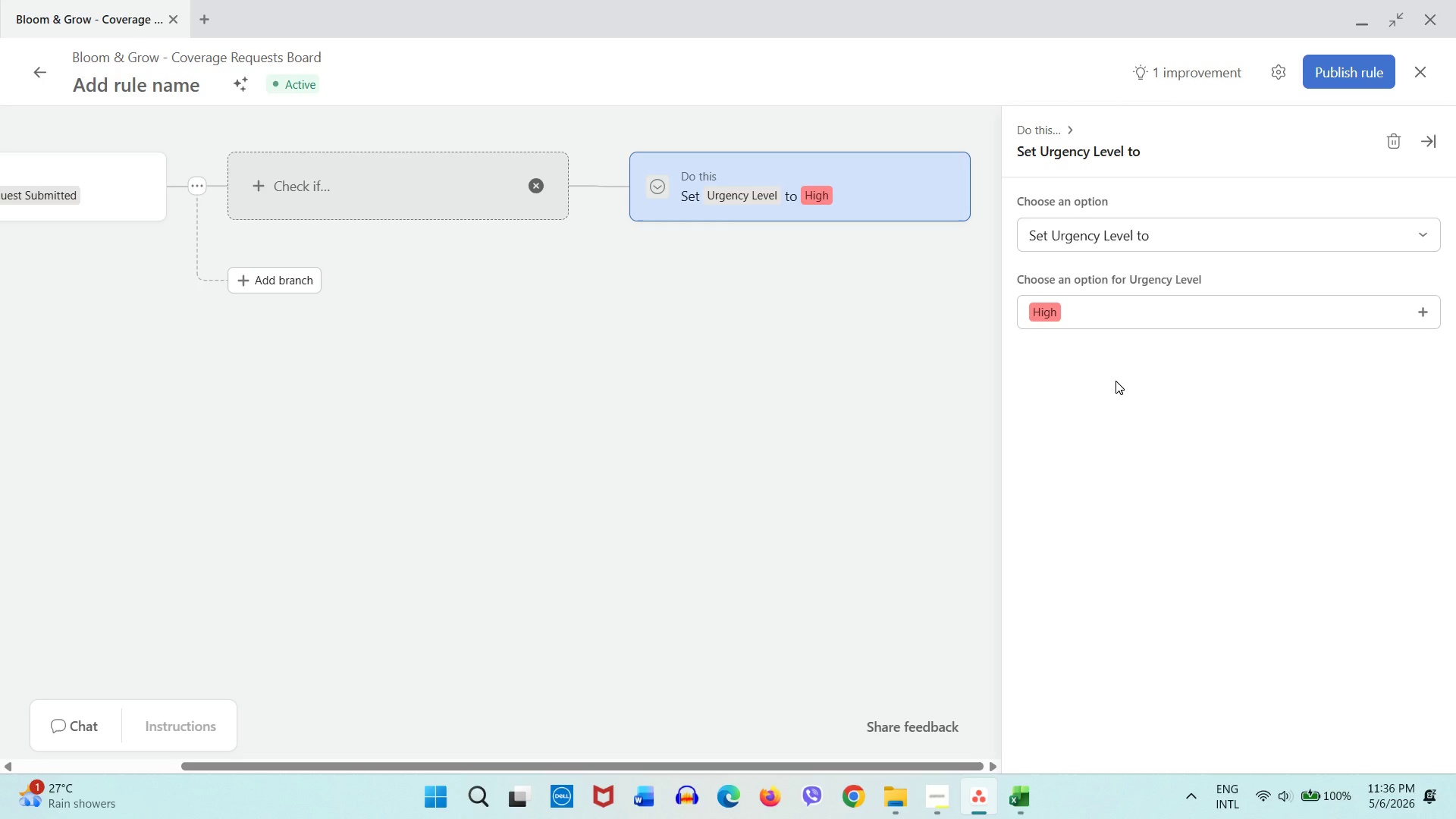 
mouse_move([909, 289])
 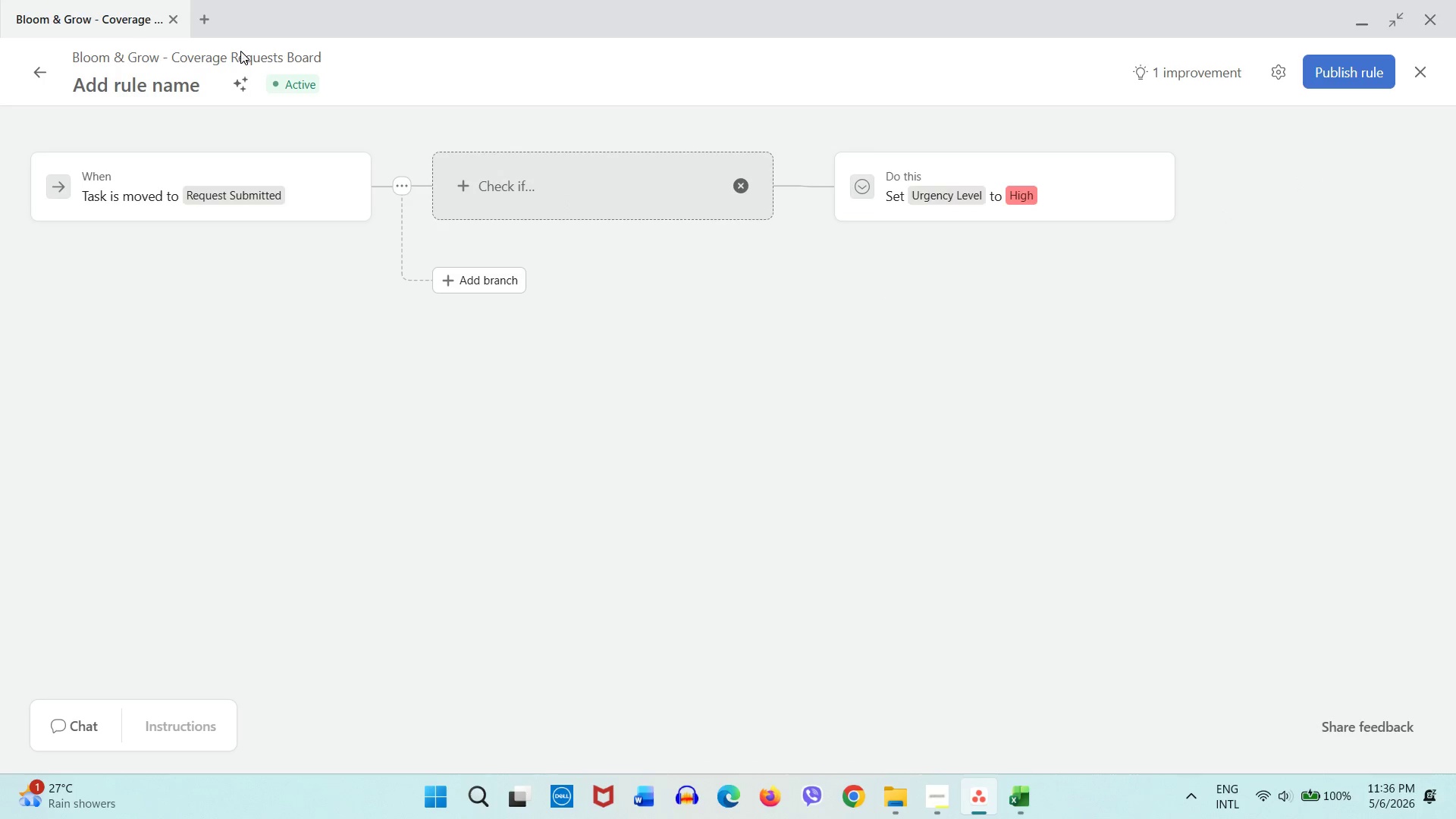 
left_click([165, 68])
 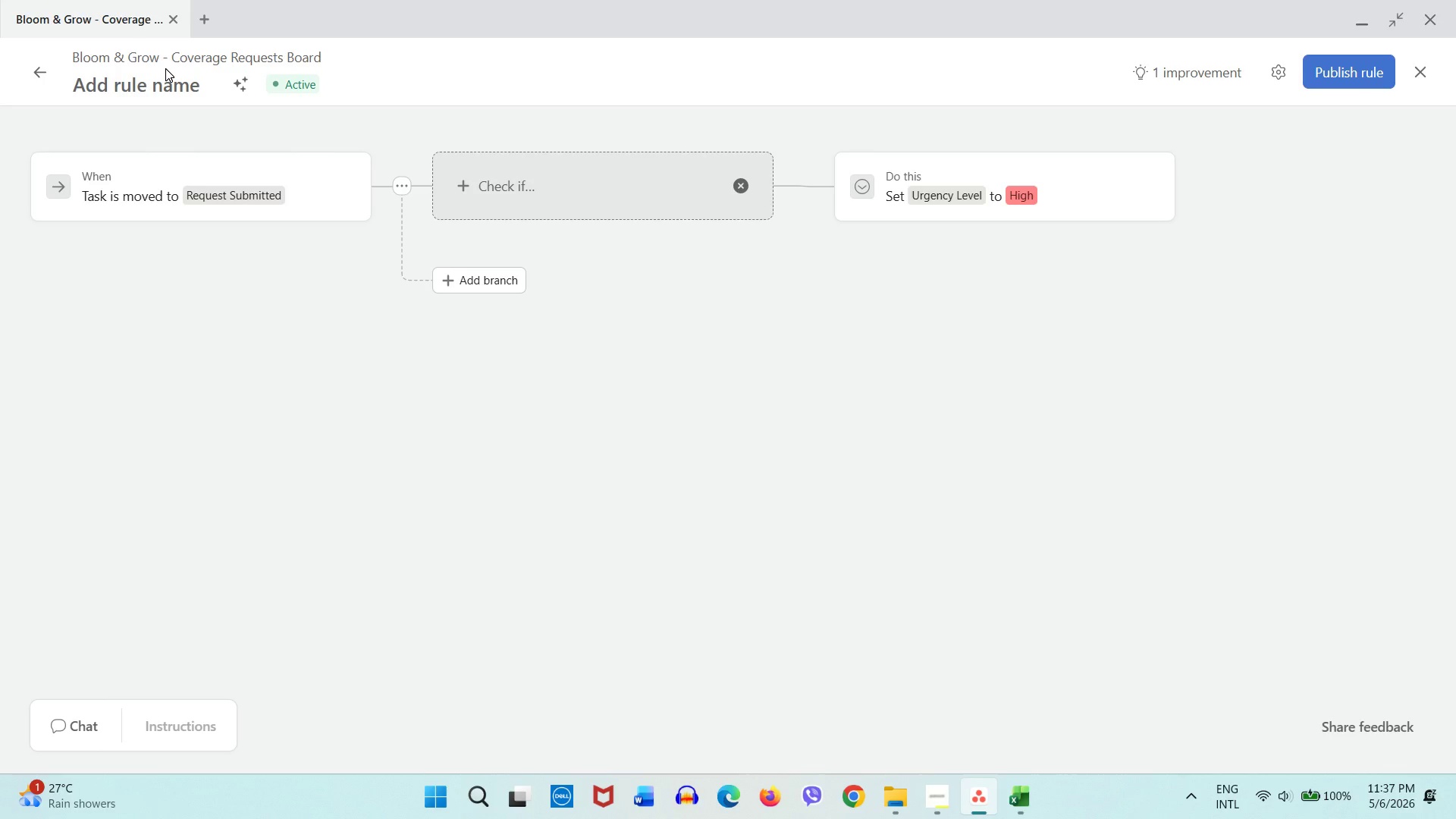 
wait(14.05)
 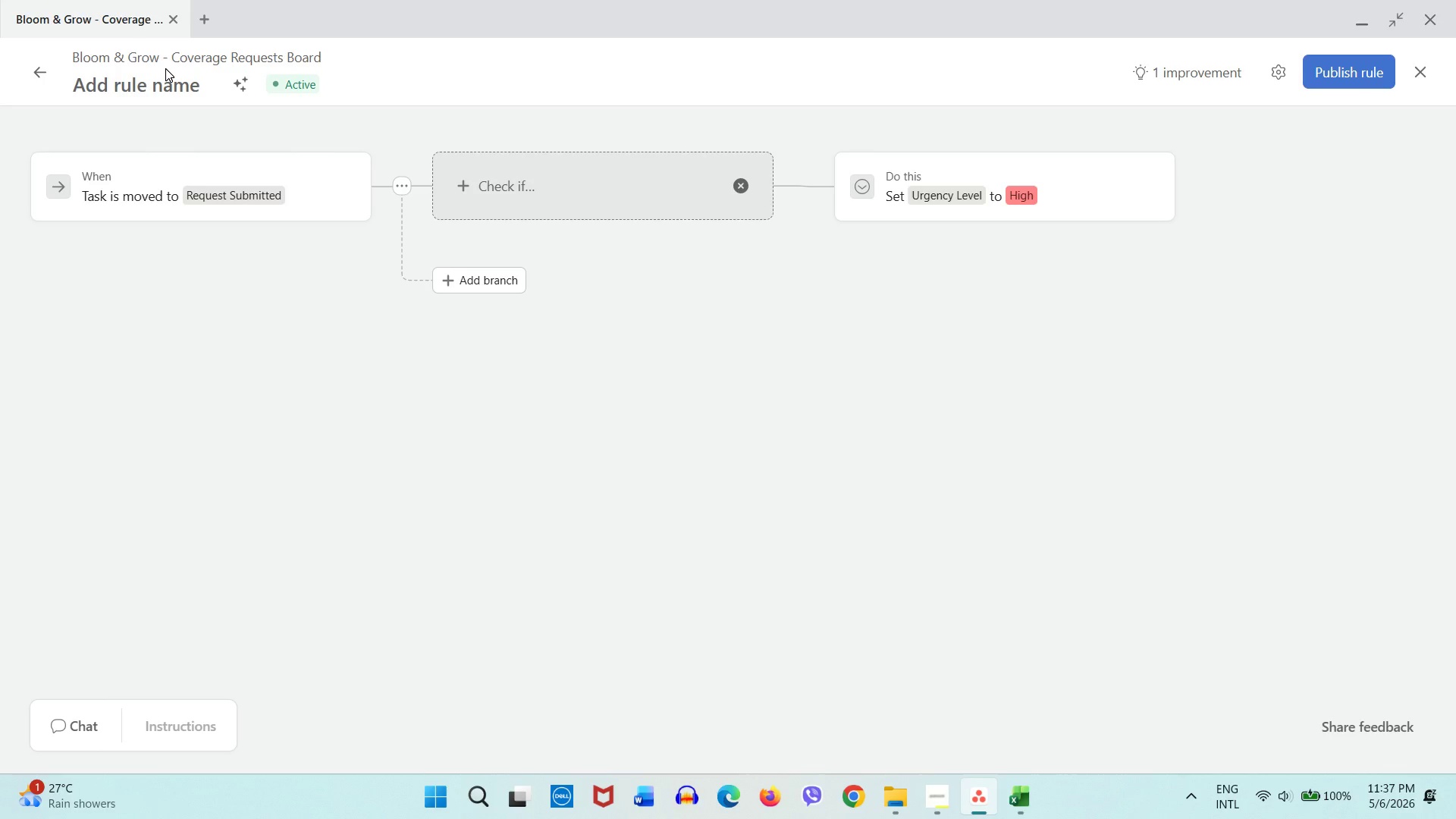 
left_click([183, 83])
 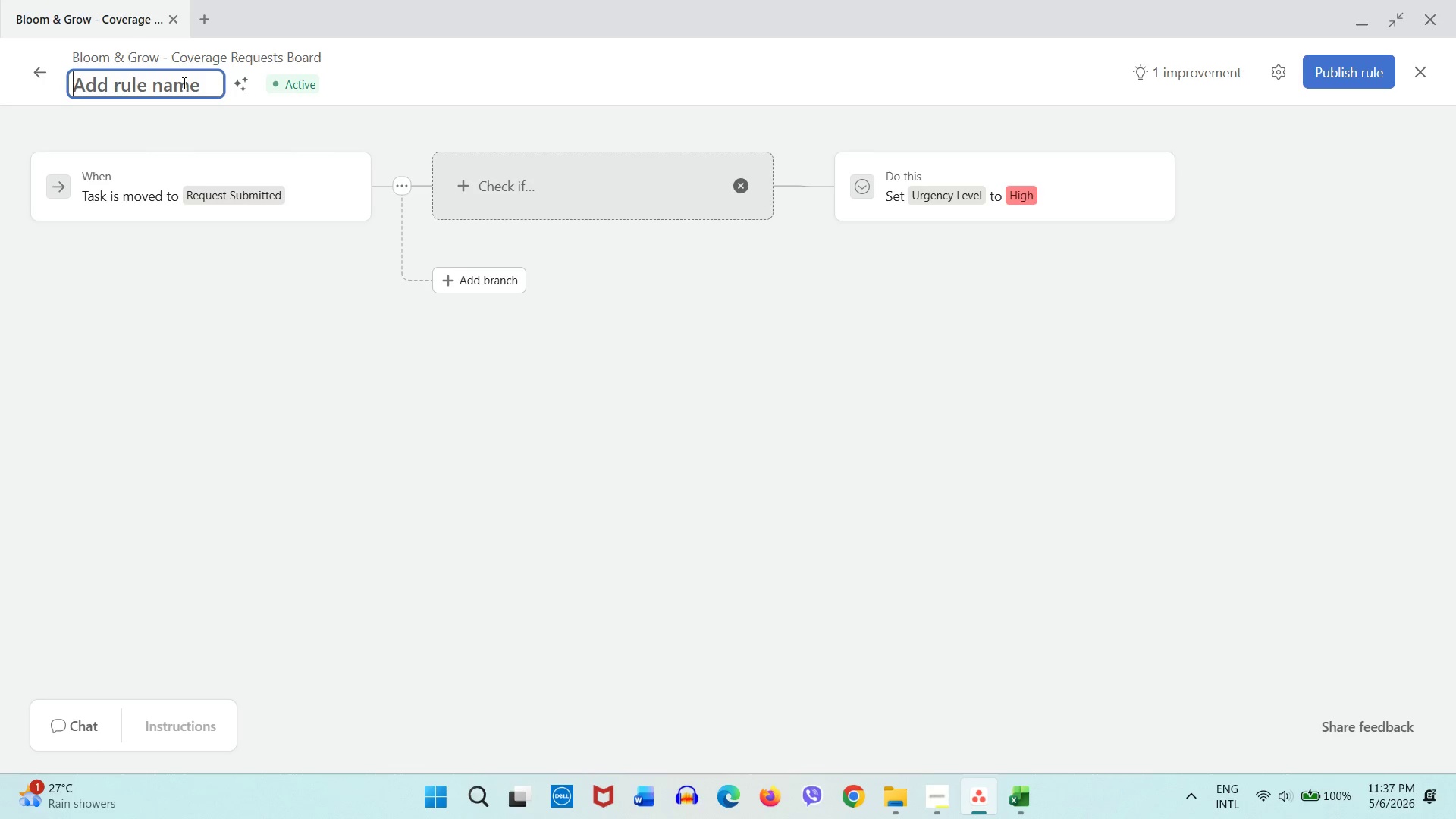 
type(Rule 1)
 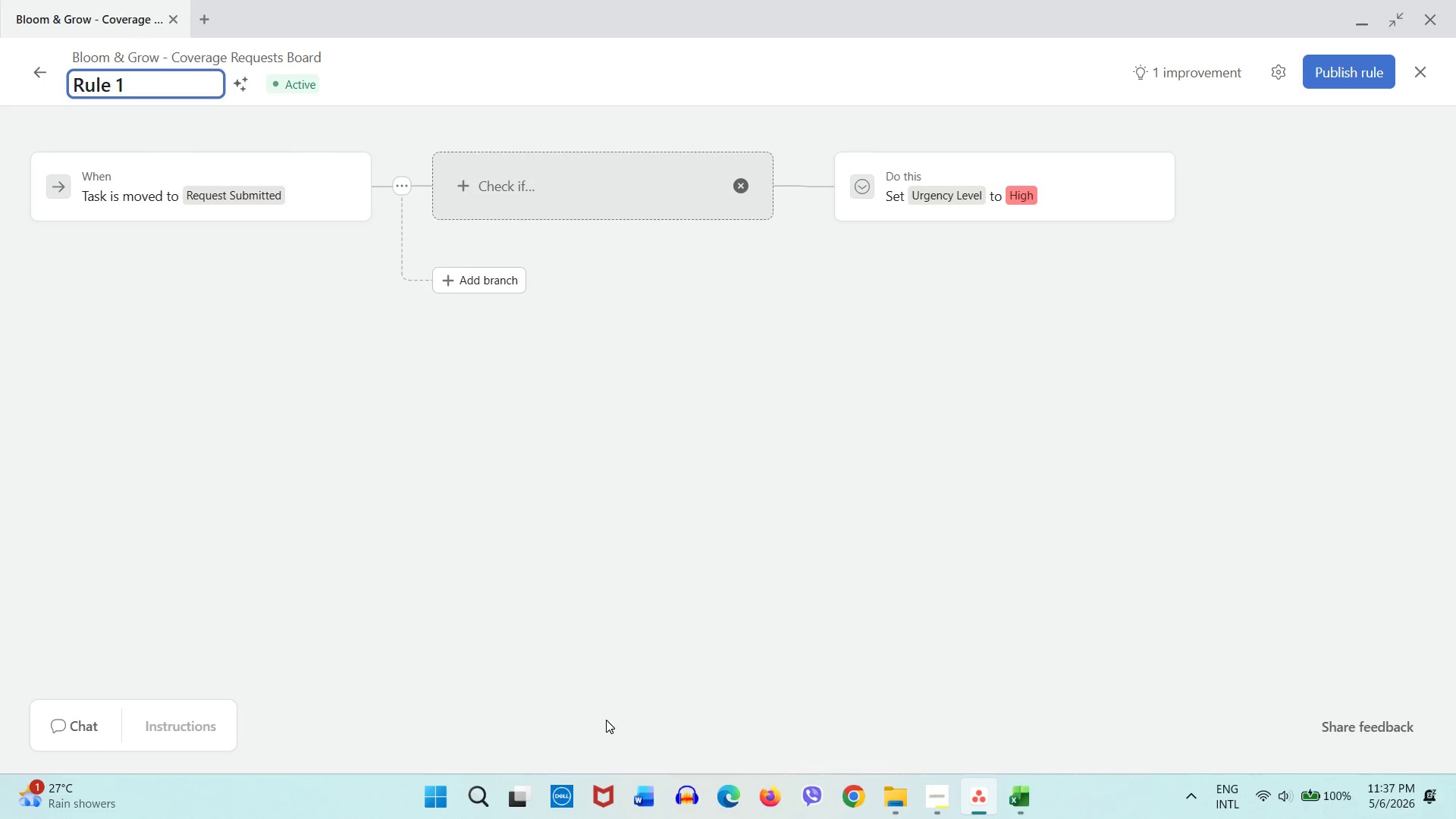 
left_click([606, 720])
 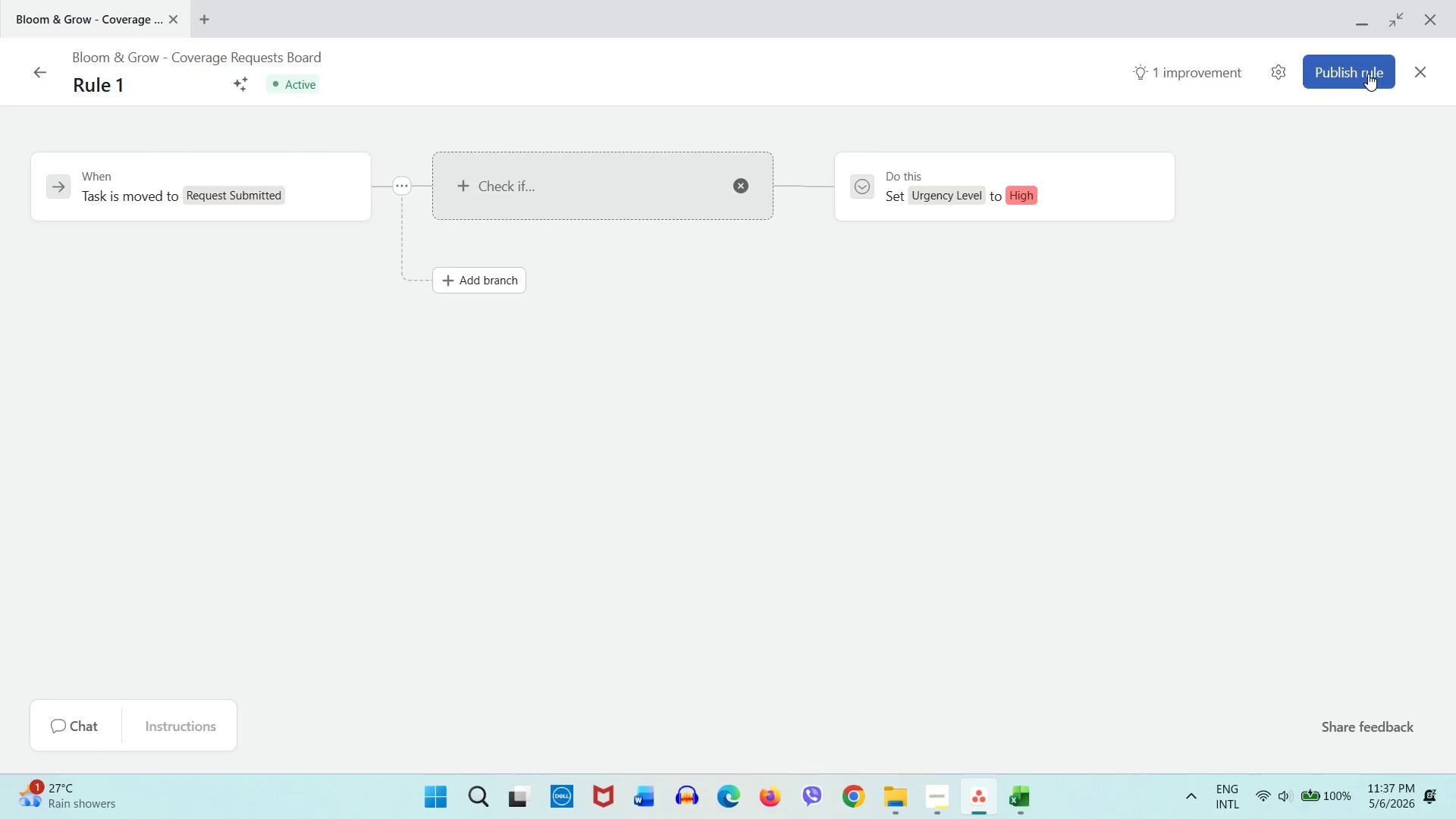 
left_click([1368, 74])
 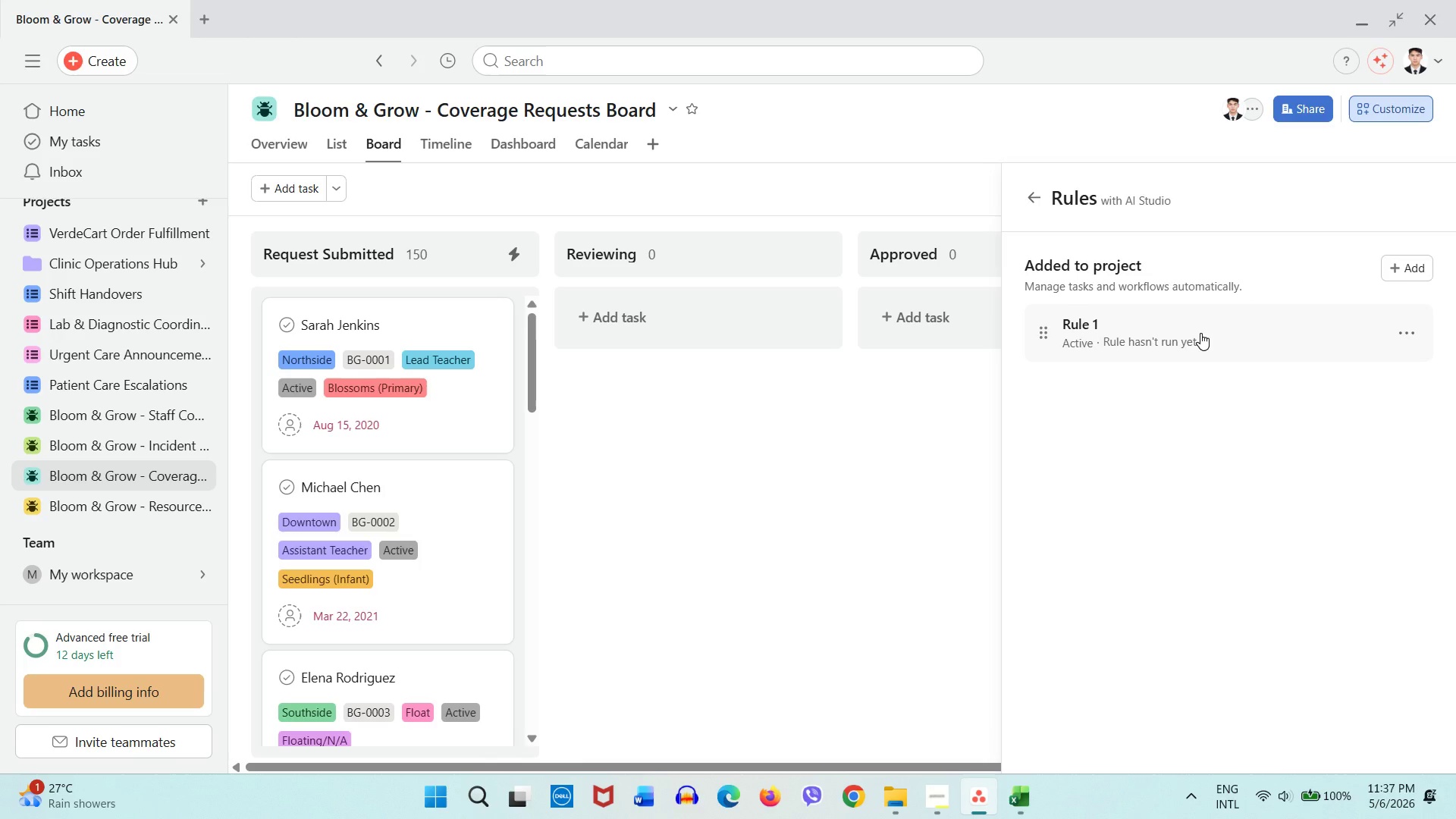 
wait(34.22)
 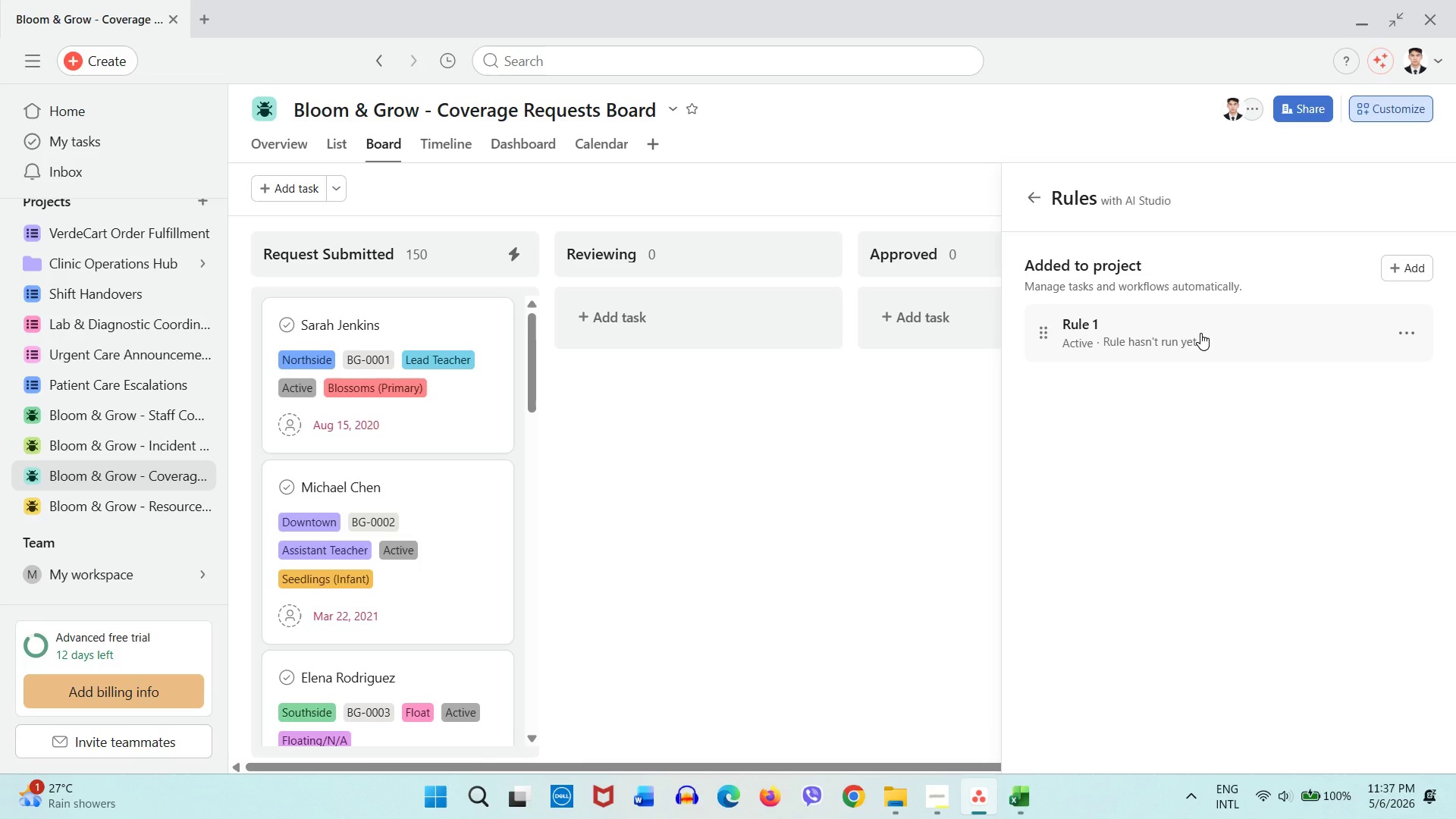 
left_click([947, 797])